 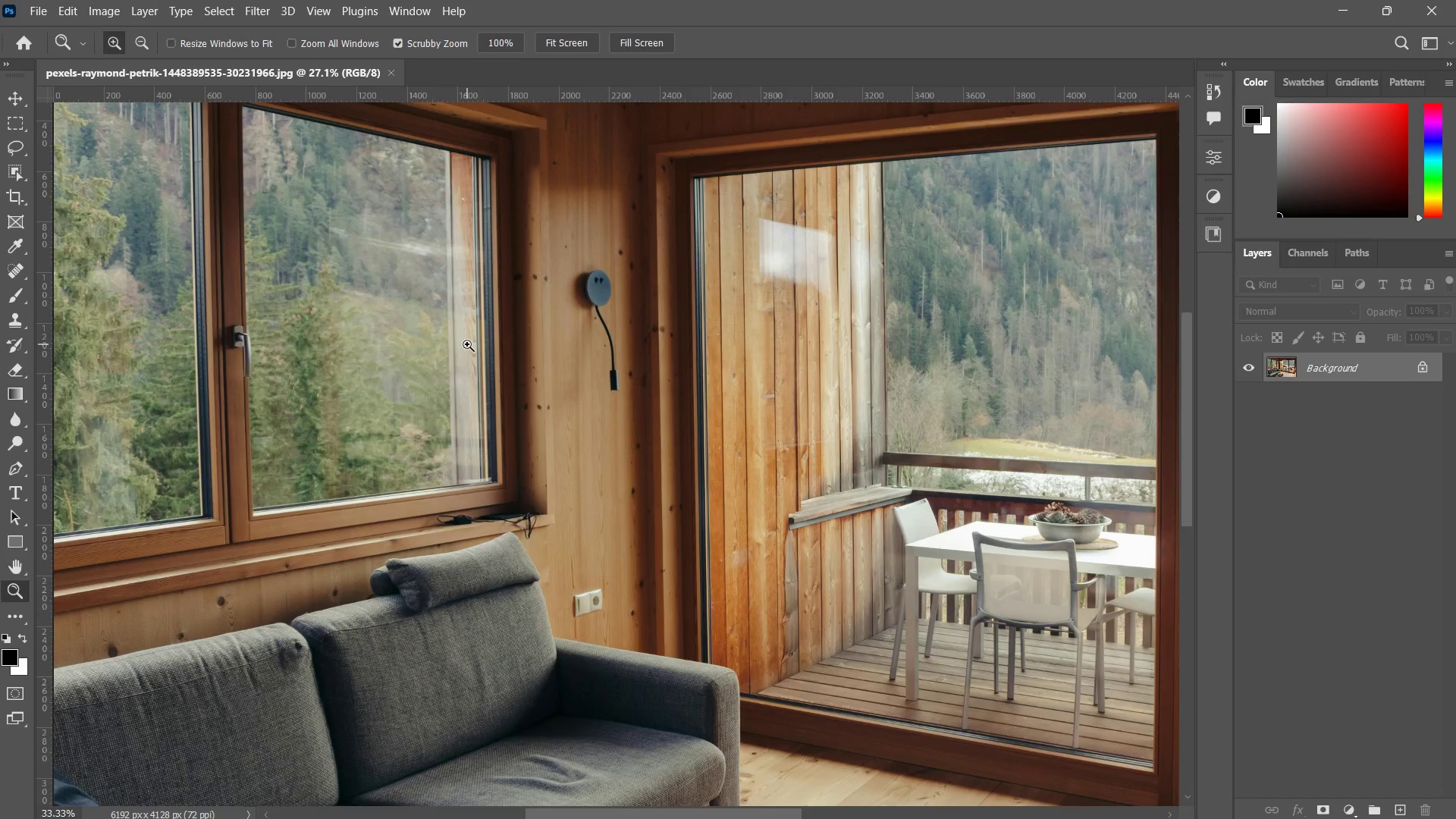 
left_click_drag(start_coordinate=[597, 276], to_coordinate=[601, 287])
 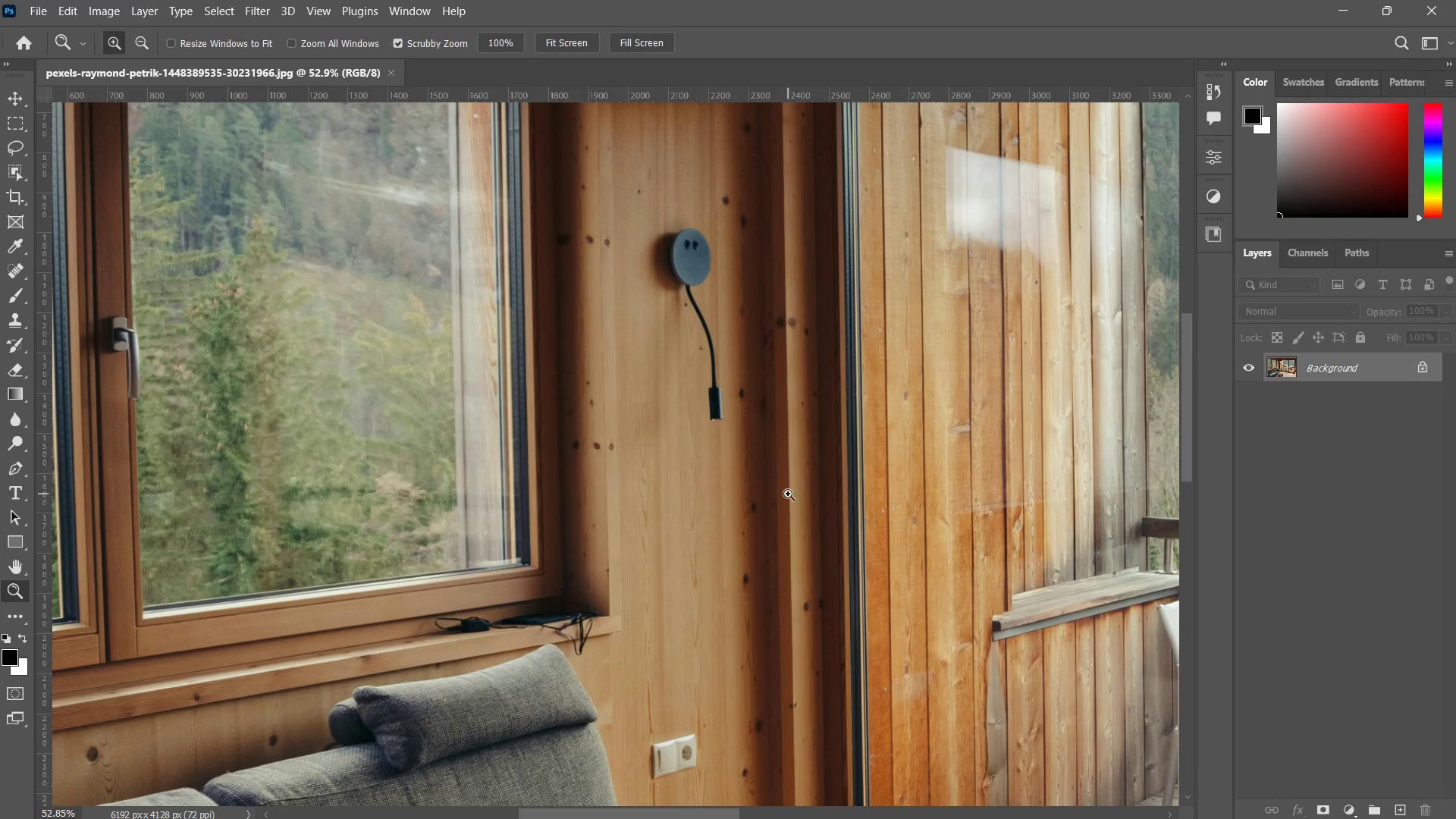 
left_click_drag(start_coordinate=[846, 461], to_coordinate=[760, 551])
 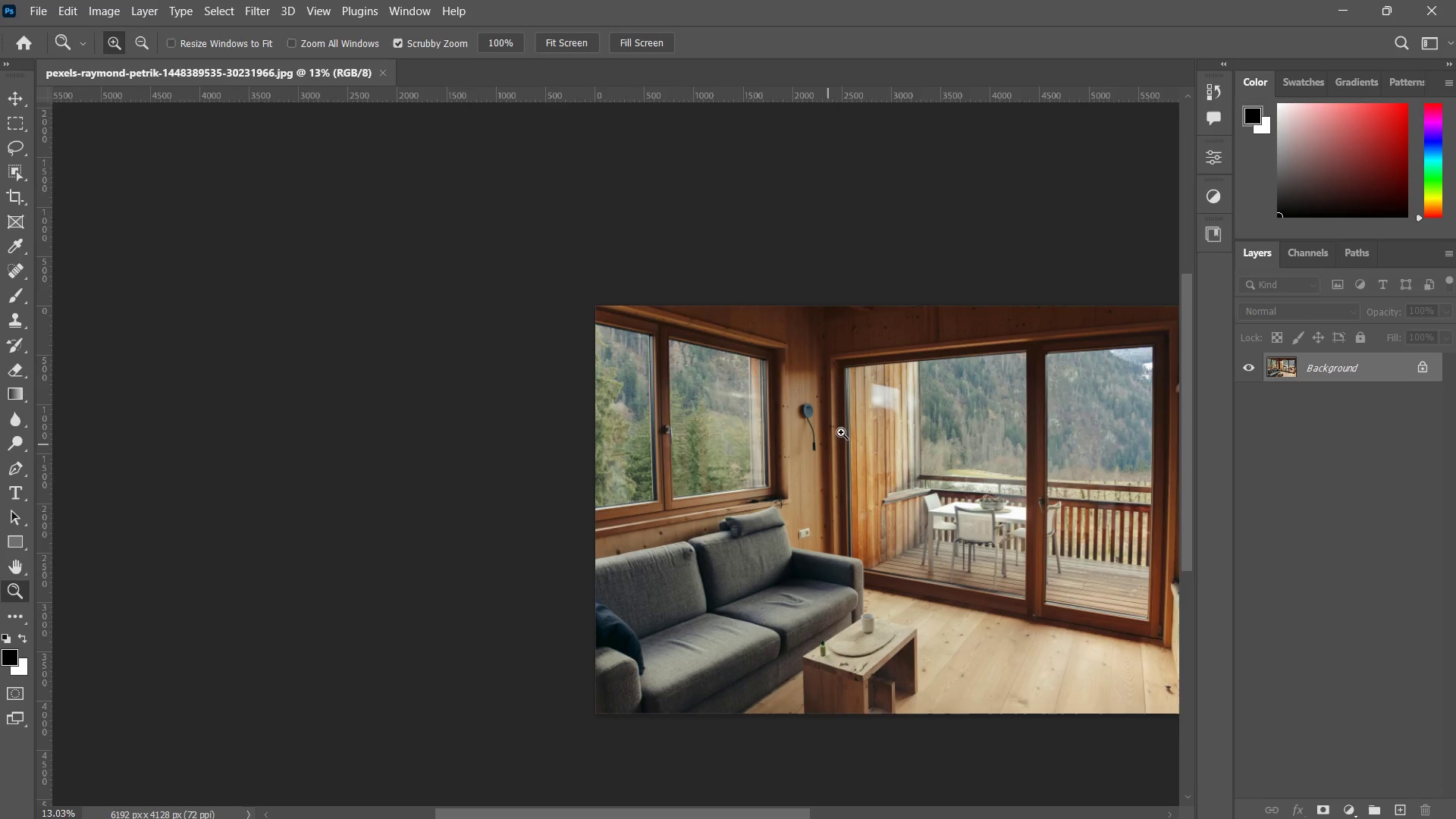 
left_click_drag(start_coordinate=[828, 444], to_coordinate=[843, 428])
 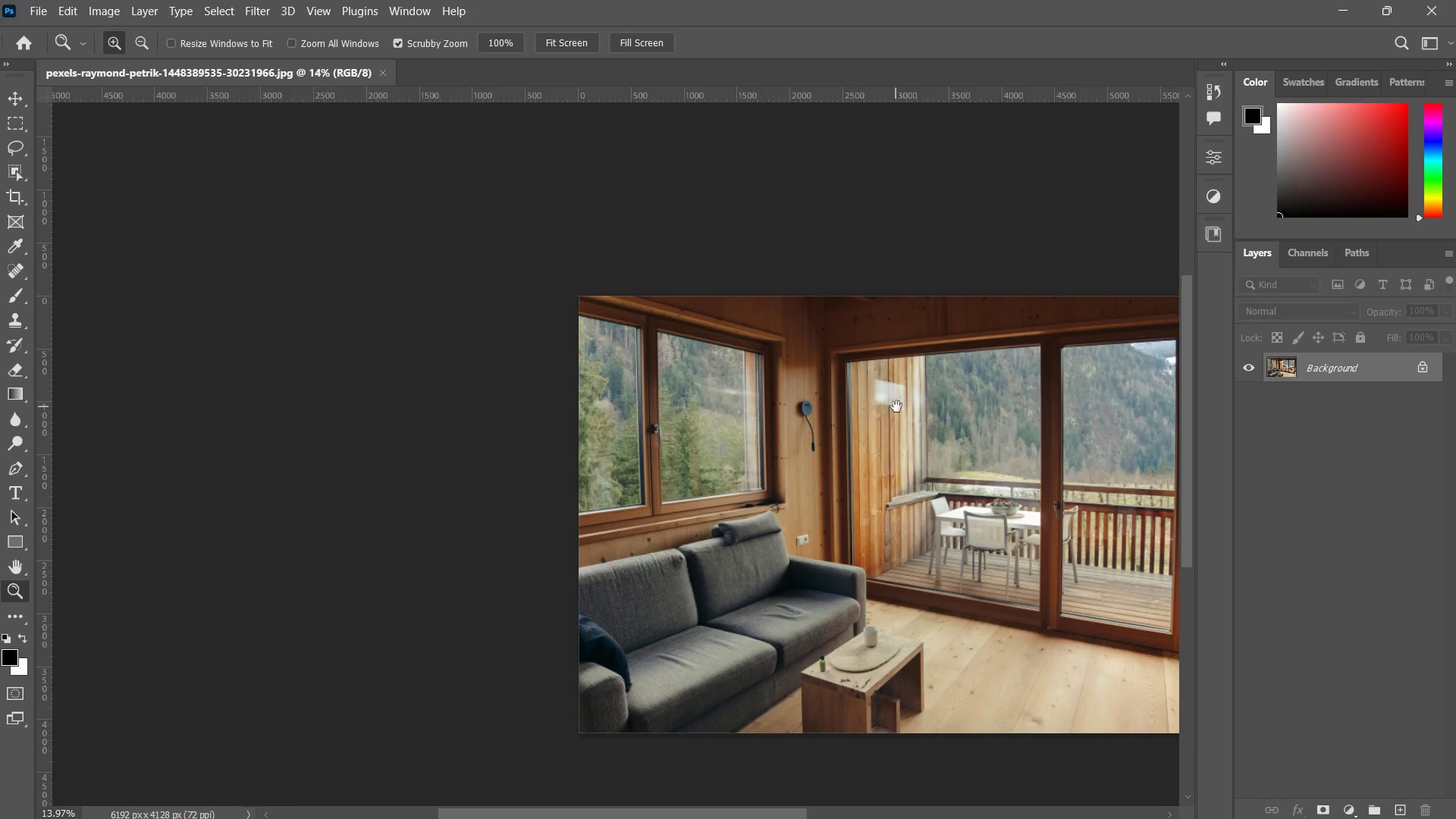 
hold_key(key=Space, duration=0.45)
 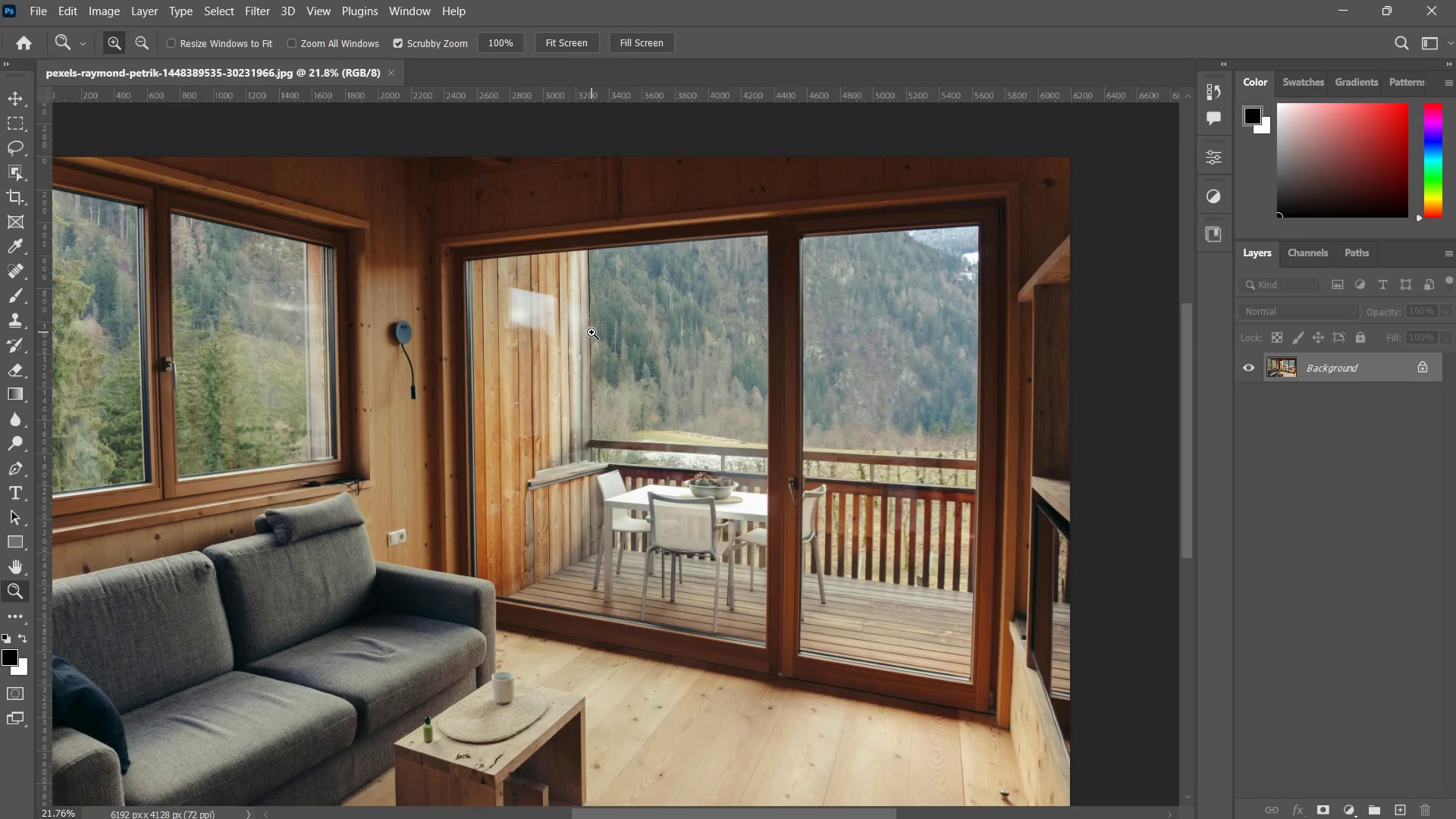 
left_click_drag(start_coordinate=[868, 411], to_coordinate=[529, 340])
 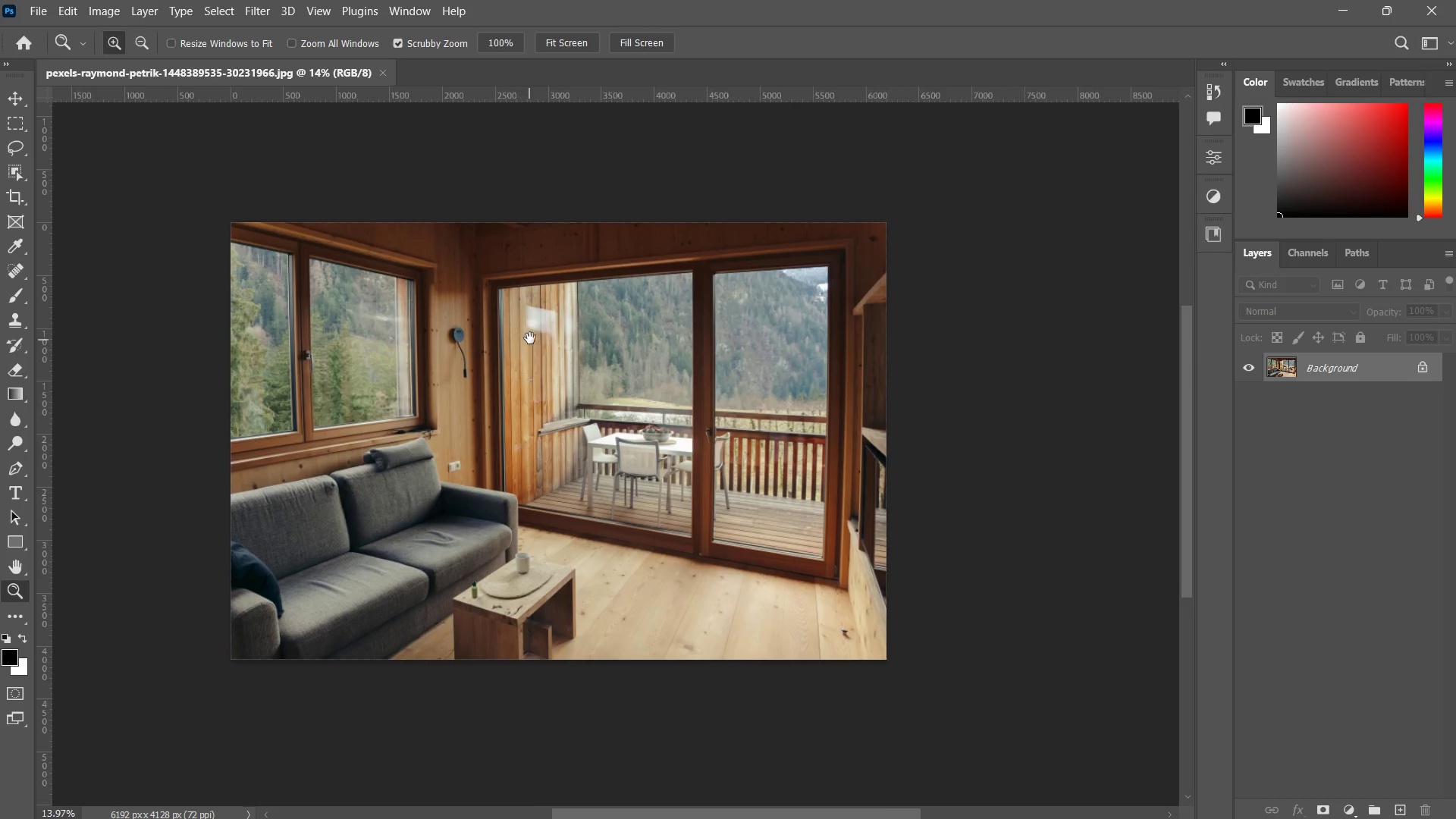 
triple_click([529, 340])
 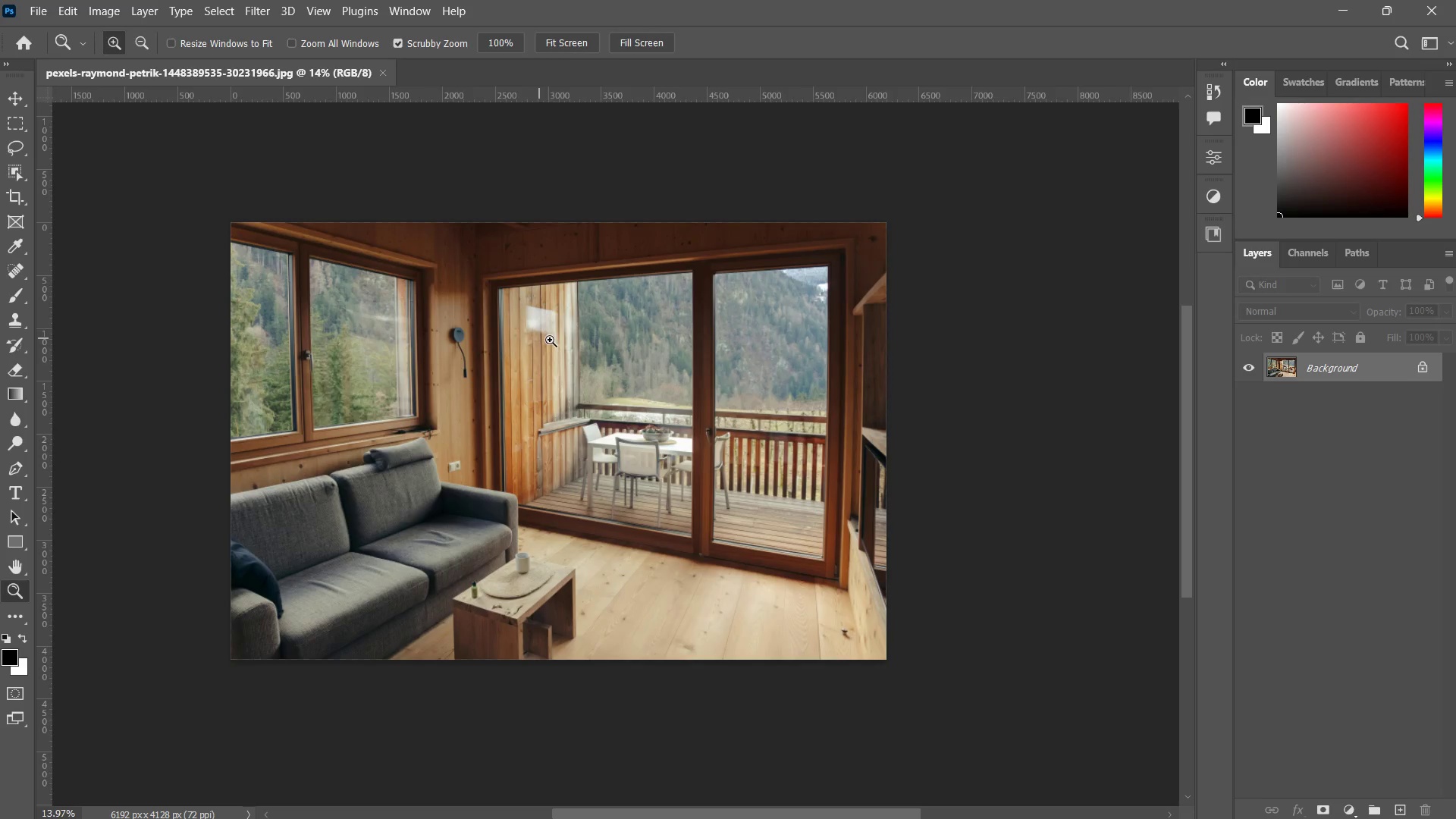 
key(Z)
 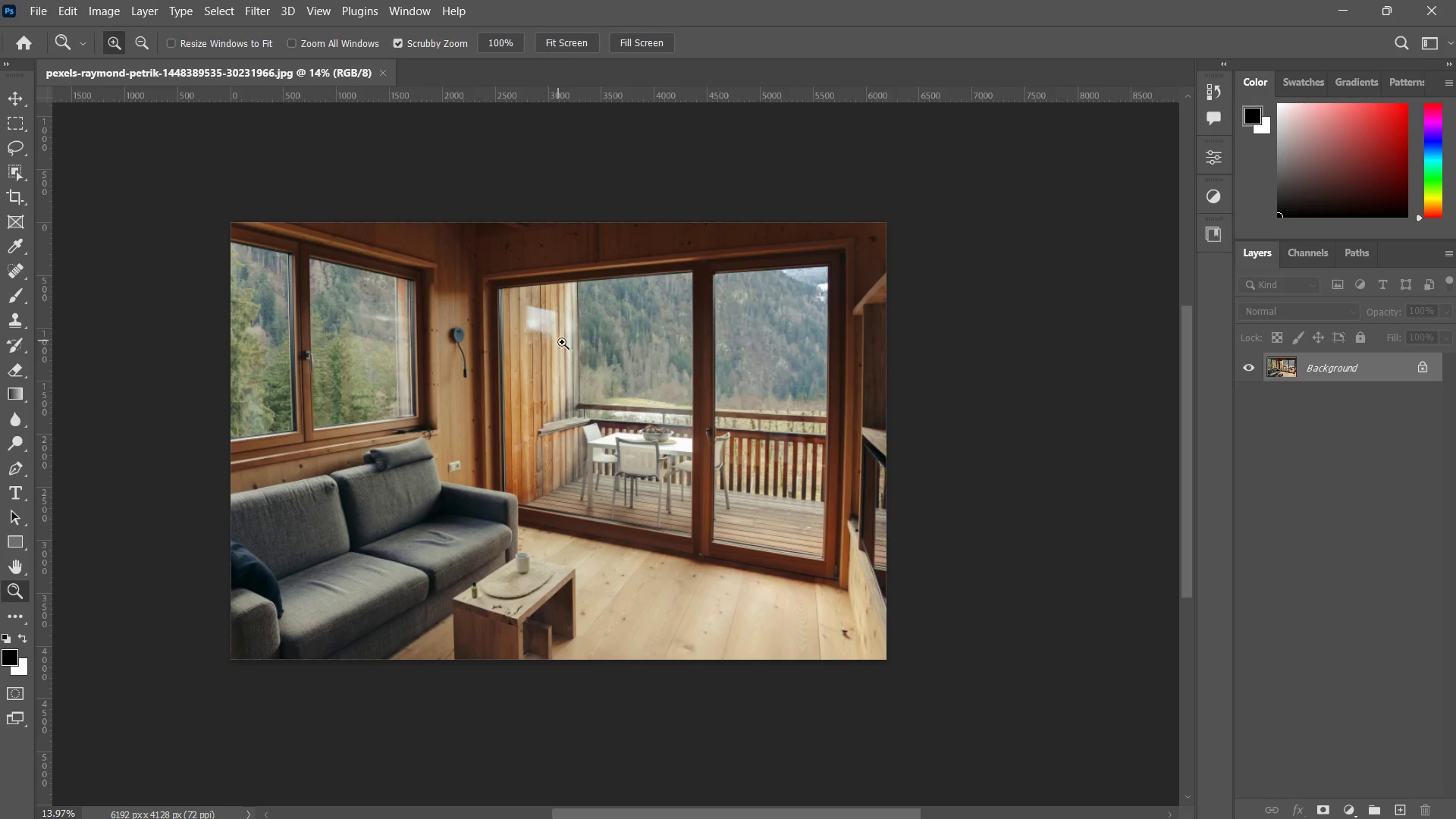 
left_click_drag(start_coordinate=[557, 340], to_coordinate=[592, 332])
 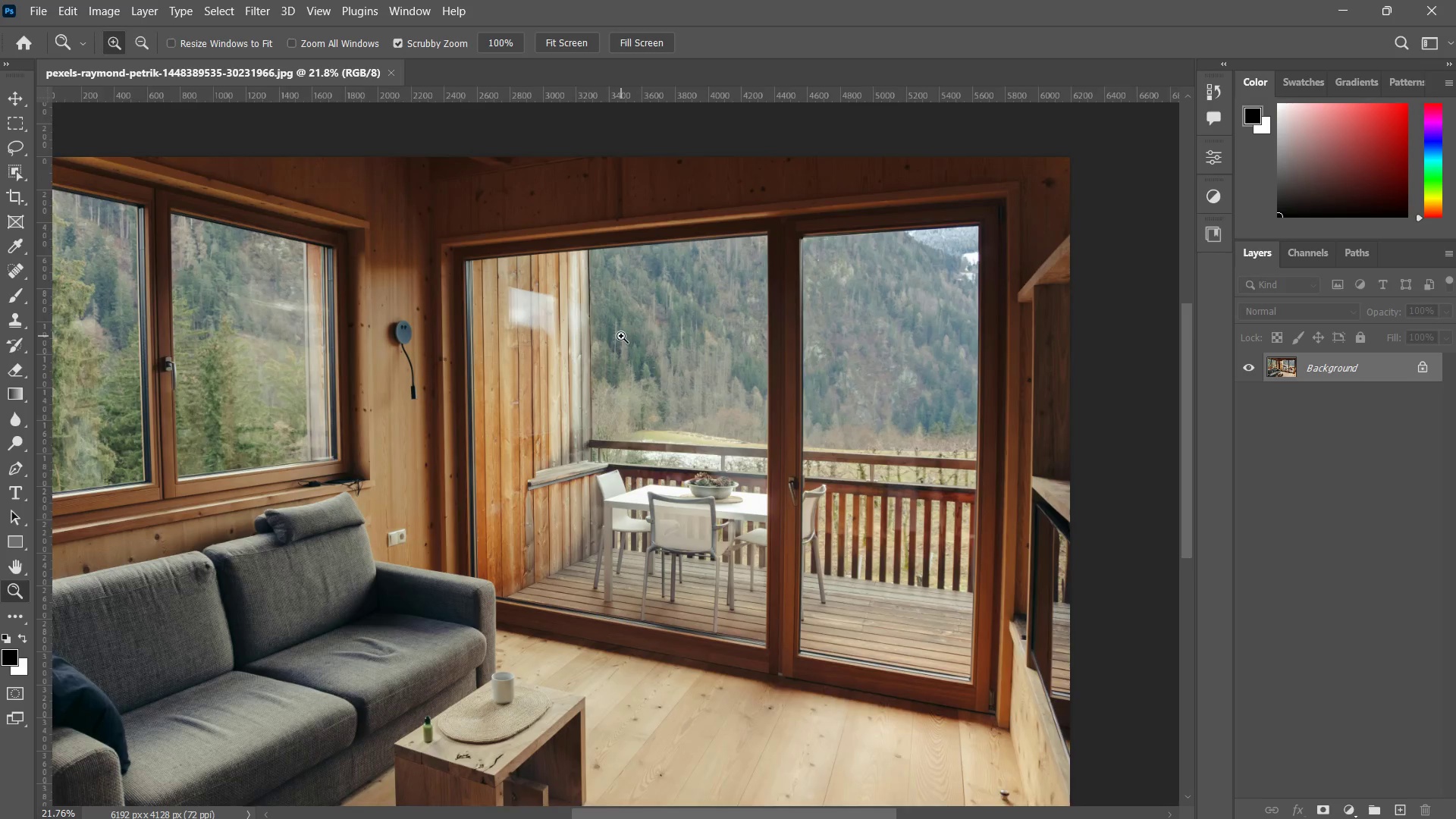 
left_click_drag(start_coordinate=[617, 337], to_coordinate=[592, 395])
 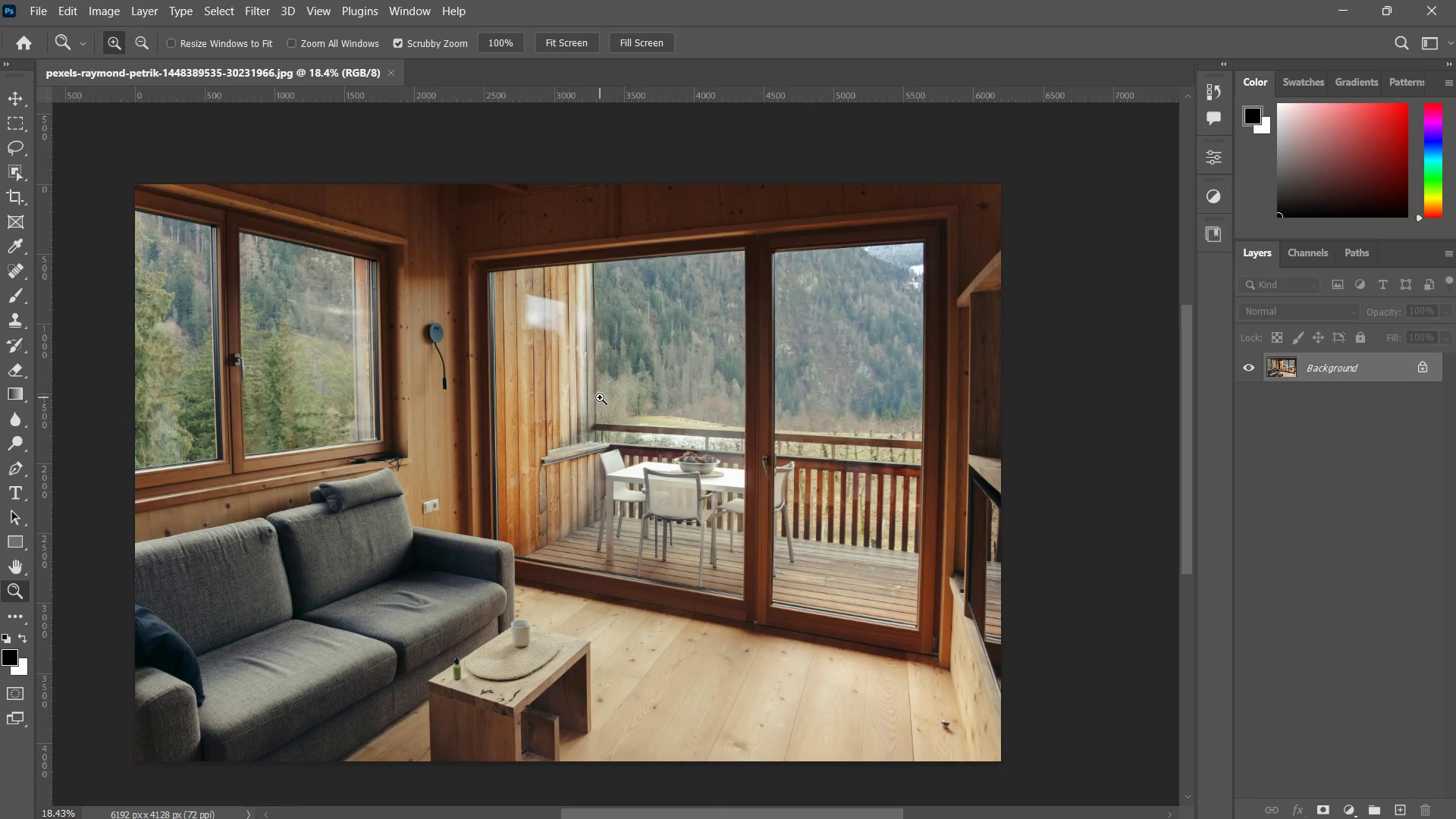 
hold_key(key=ControlLeft, duration=0.42)
 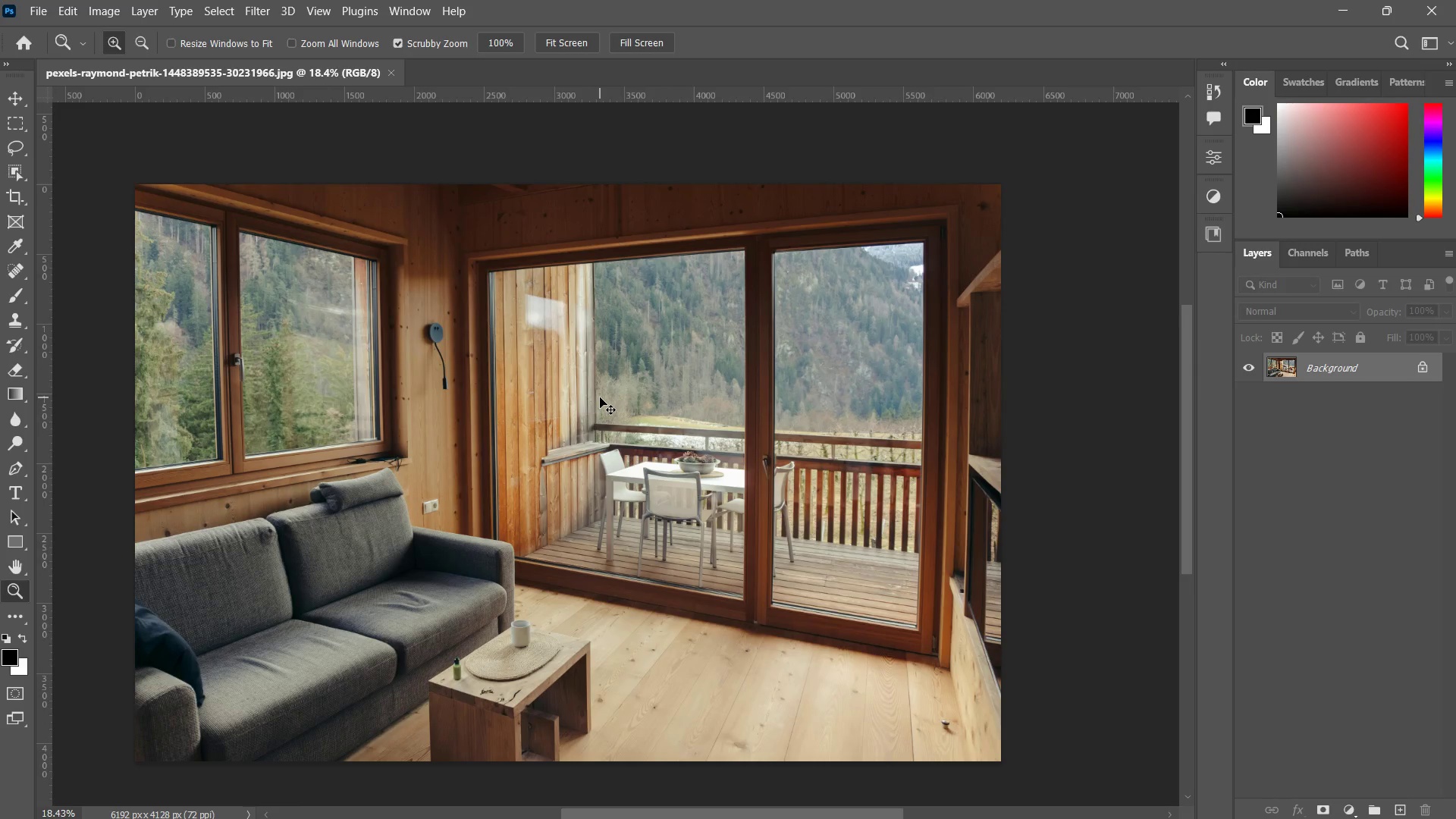 
key(Control+J)
 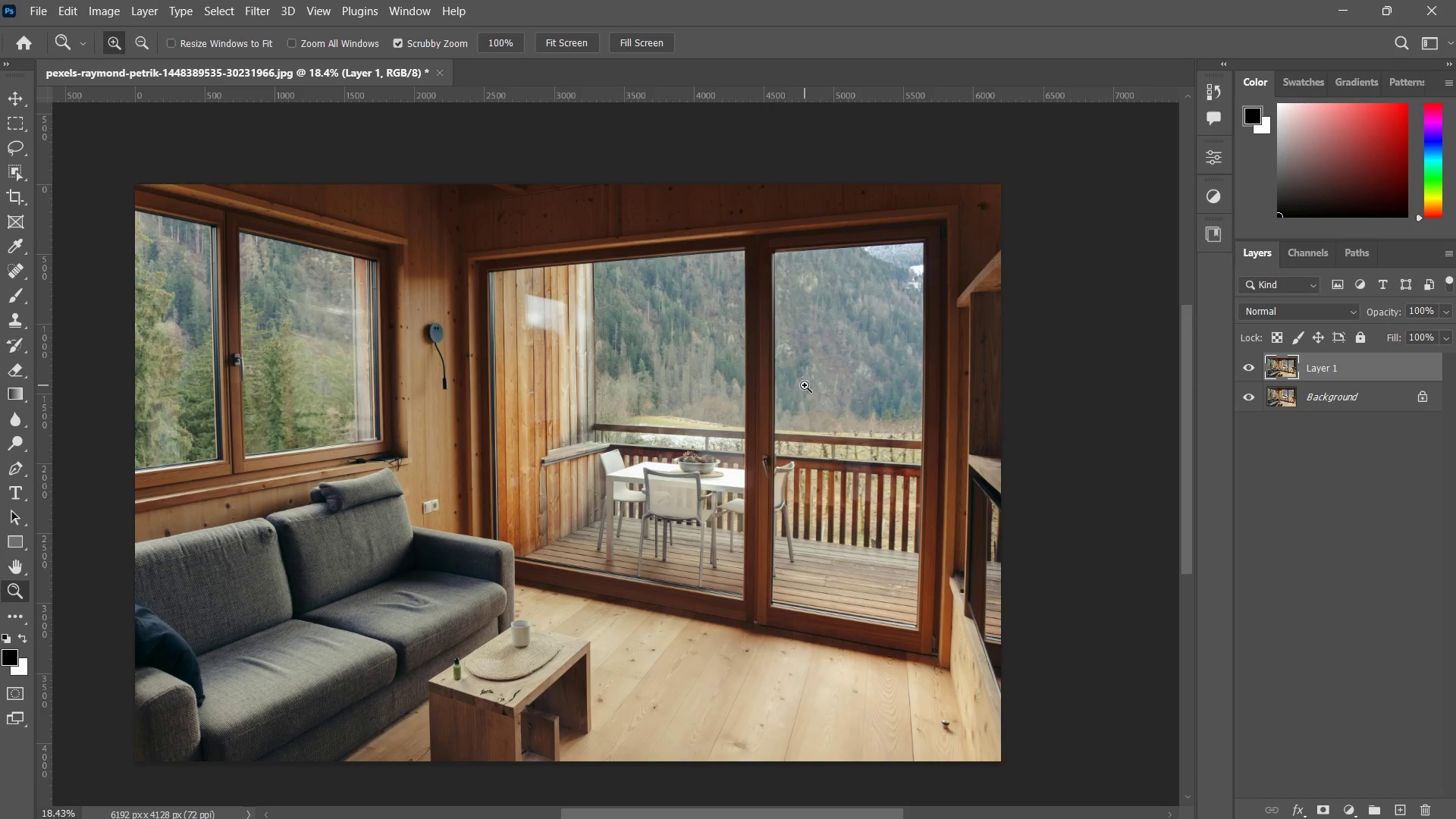 
type(VAZZZ)
 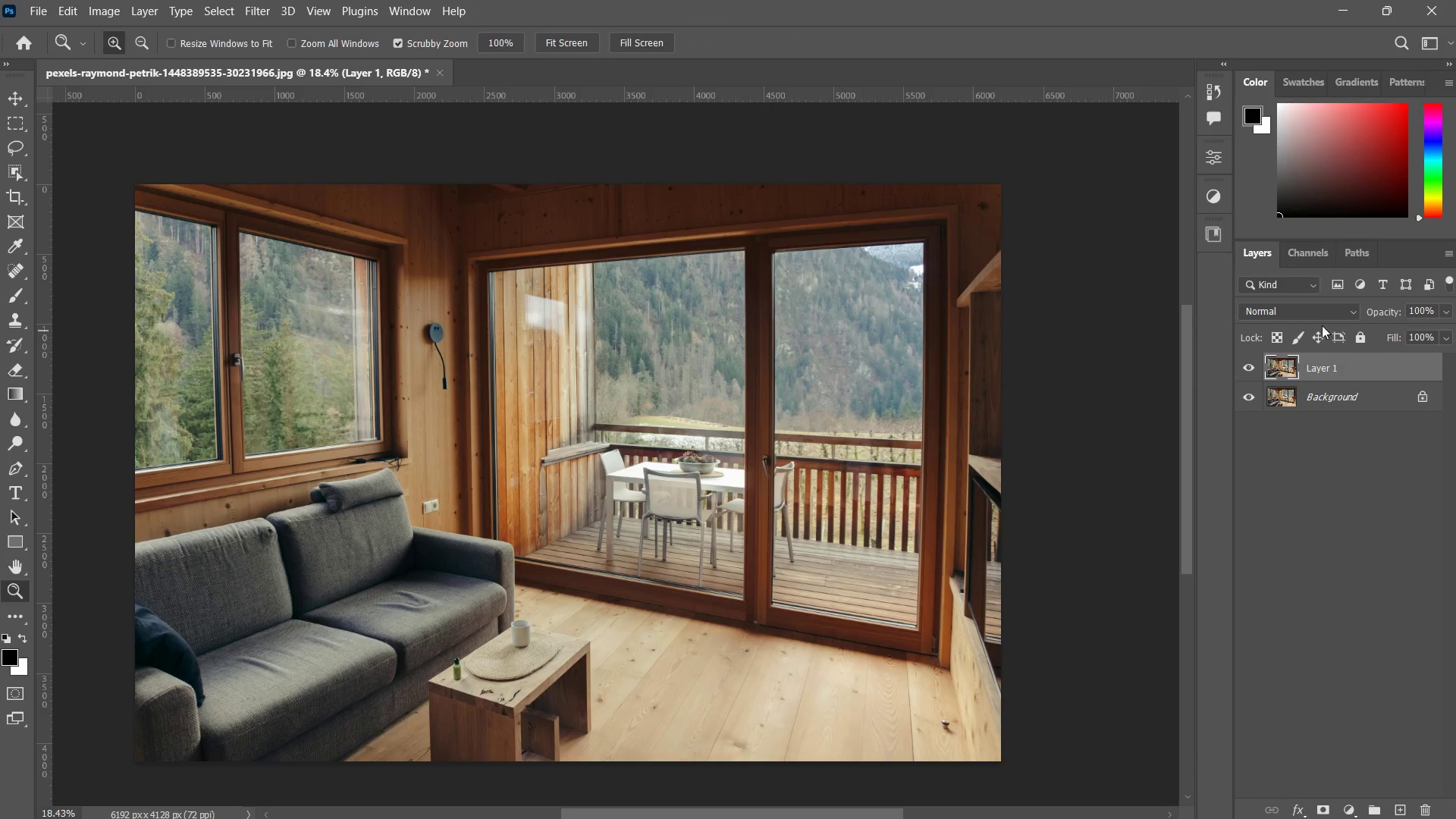 
left_click([1321, 312])
 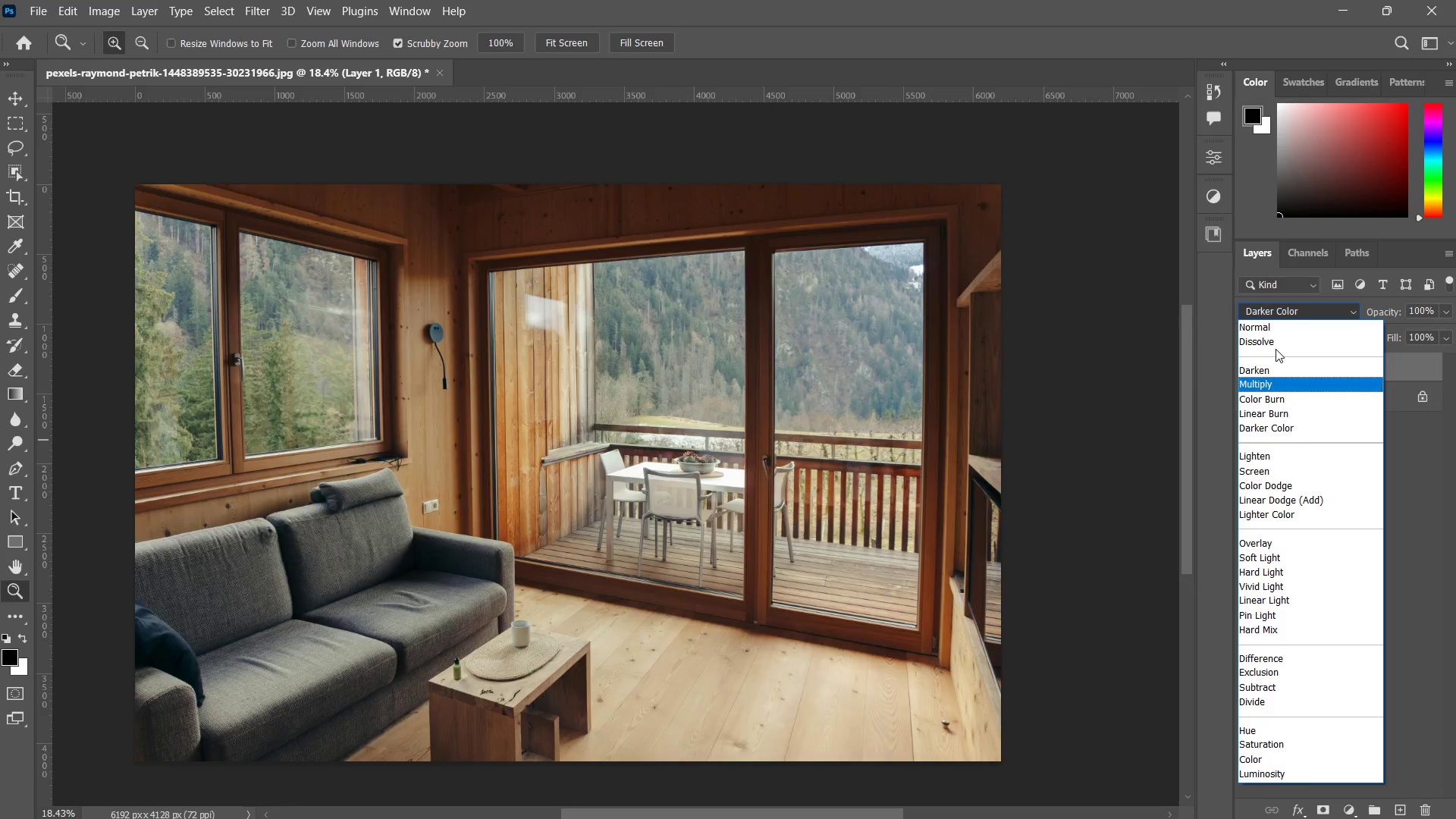 
left_click([1285, 303])
 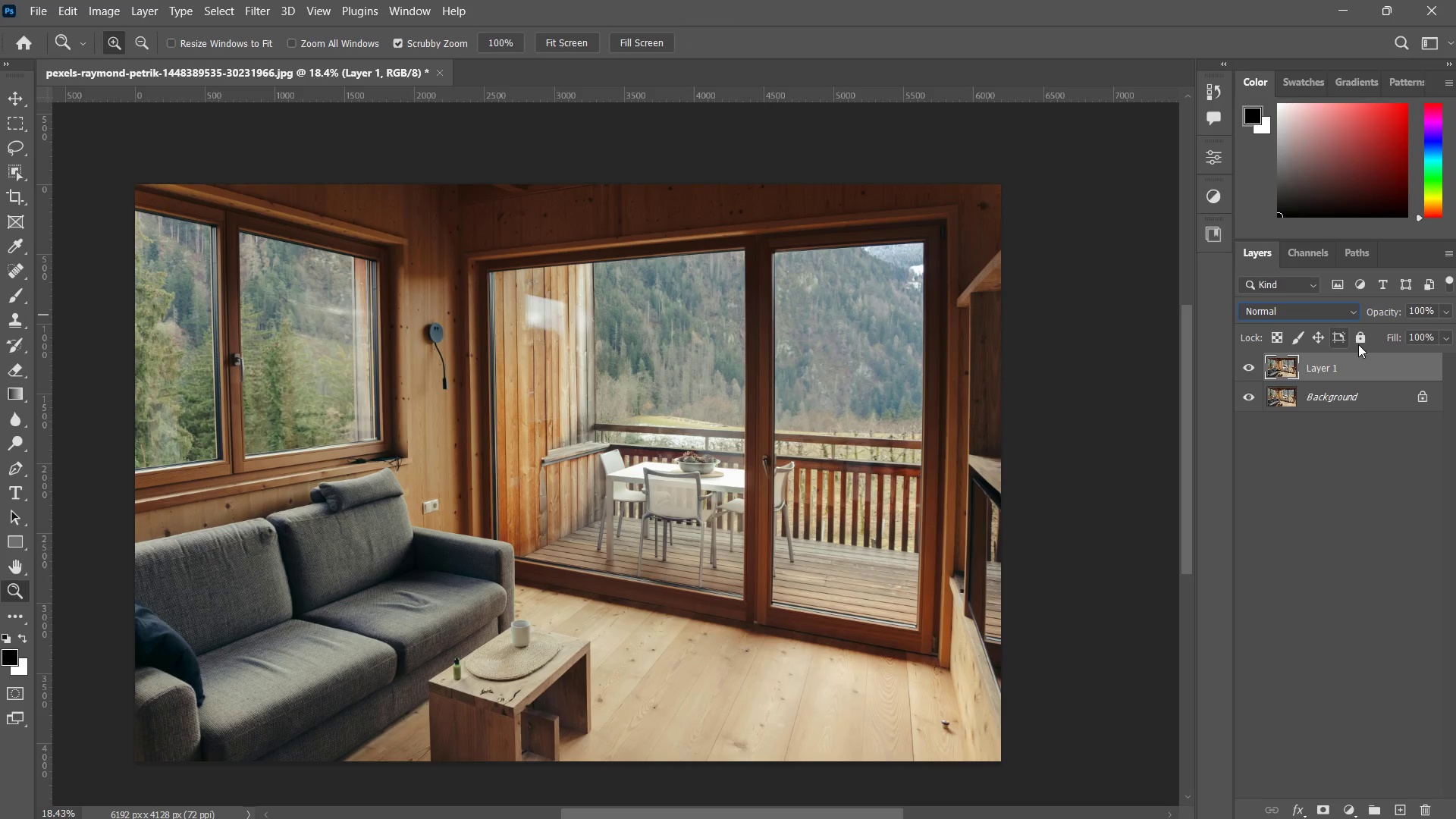 
left_click([1362, 339])
 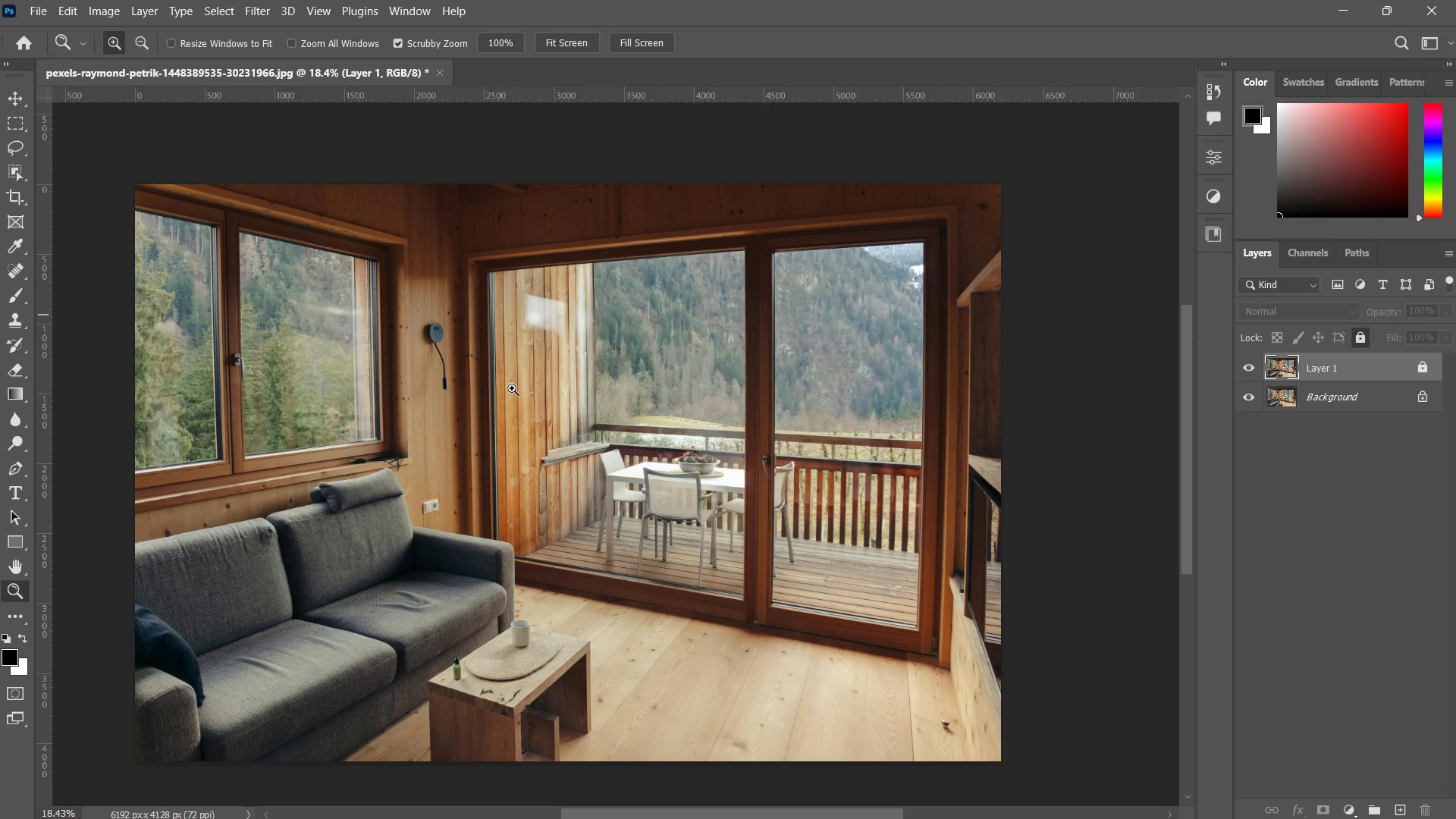 
type(ZZ Z ZZ Z)
 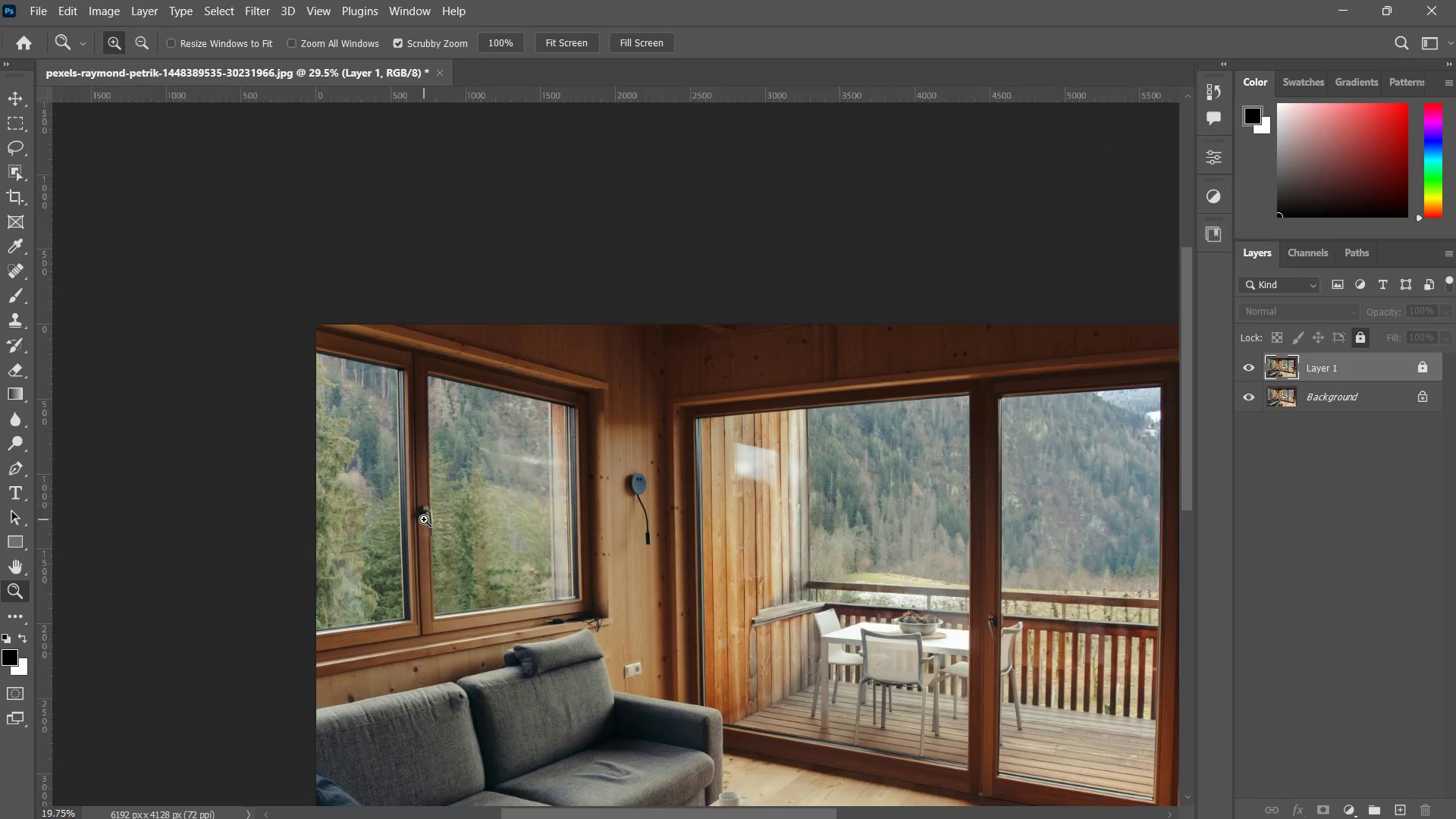 
left_click_drag(start_coordinate=[513, 415], to_coordinate=[490, 440])
 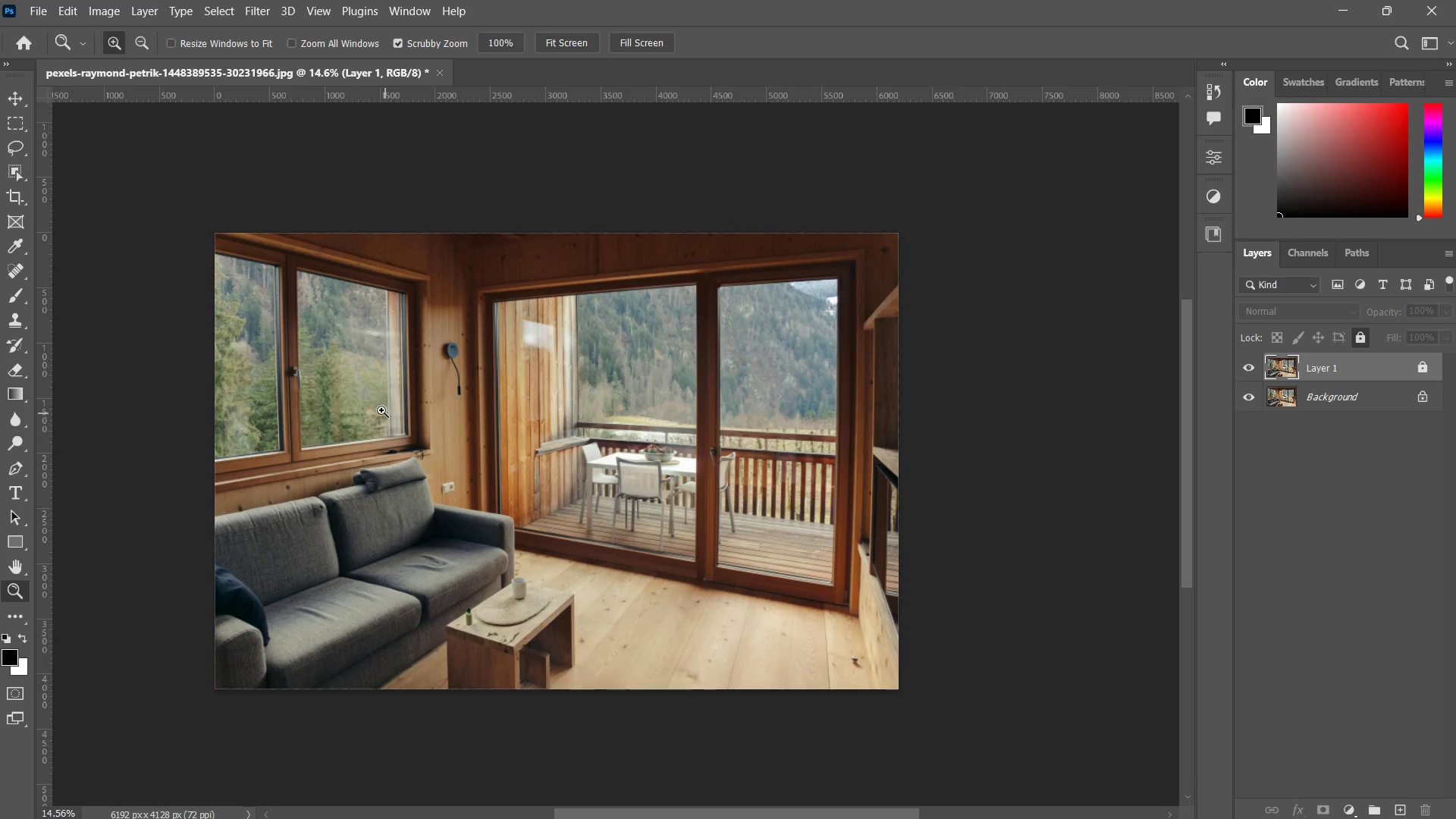 
left_click_drag(start_coordinate=[387, 407], to_coordinate=[418, 385])
 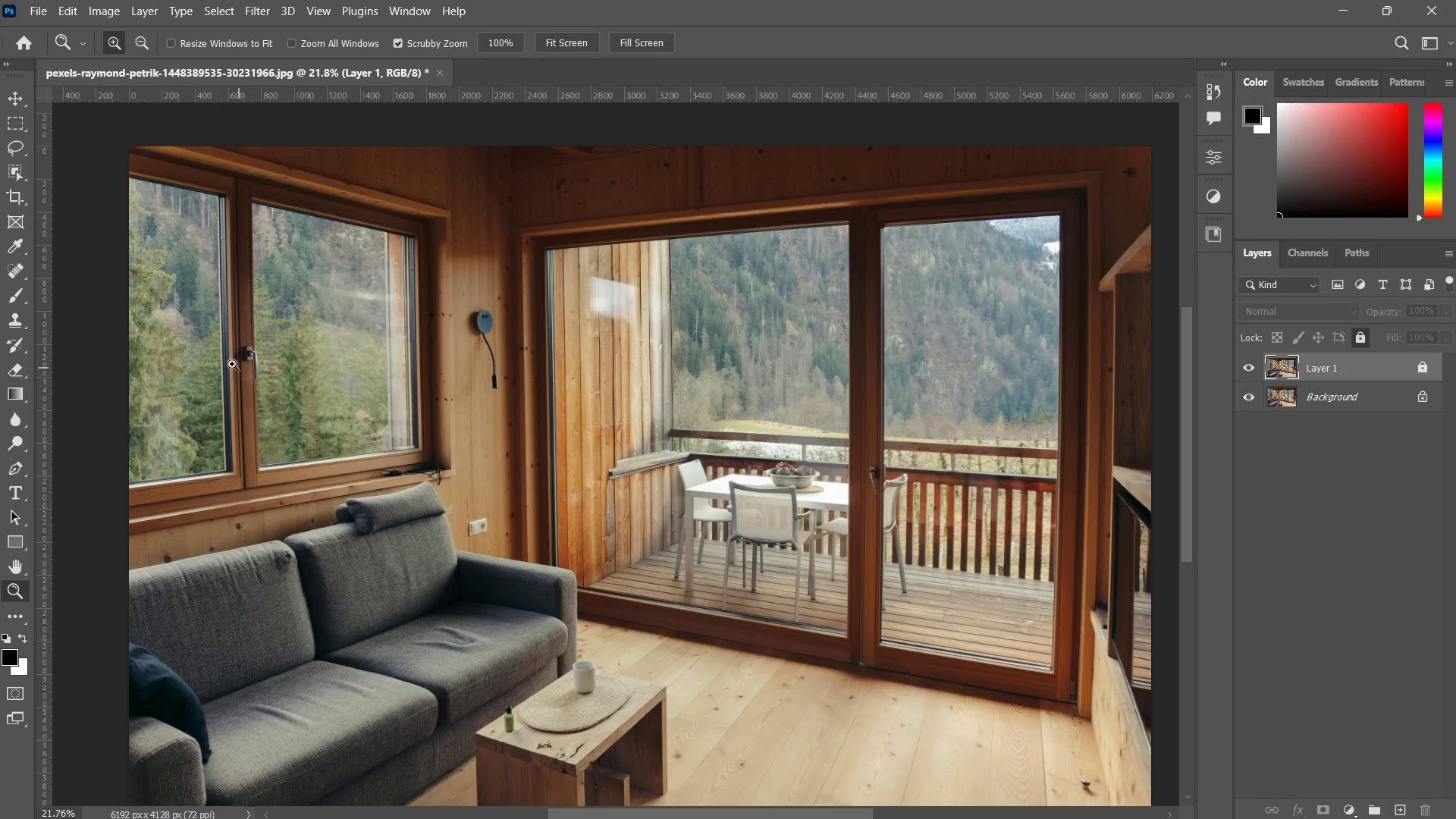 
left_click_drag(start_coordinate=[232, 364], to_coordinate=[281, 355])
 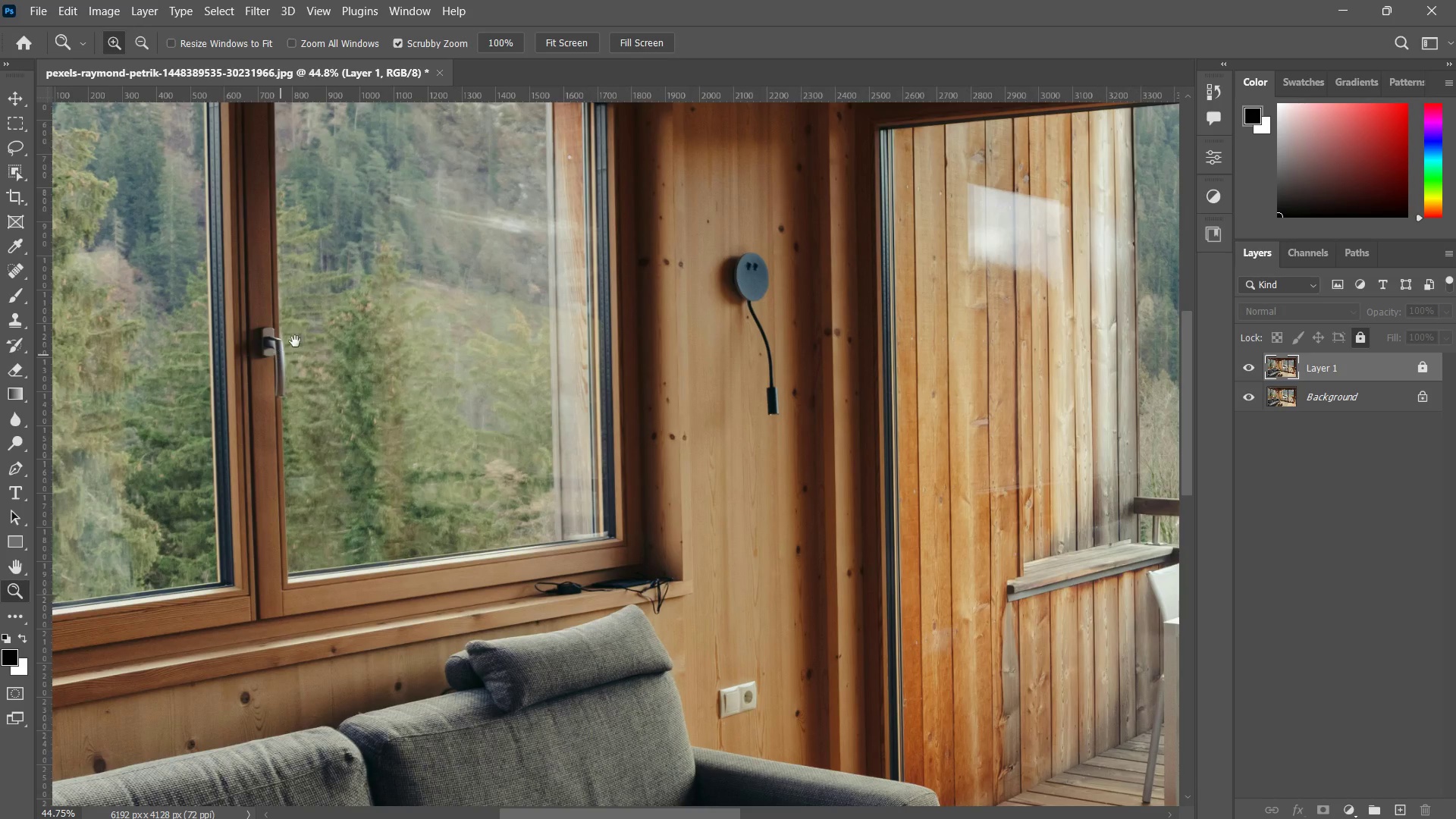 
left_click_drag(start_coordinate=[303, 333], to_coordinate=[372, 488])
 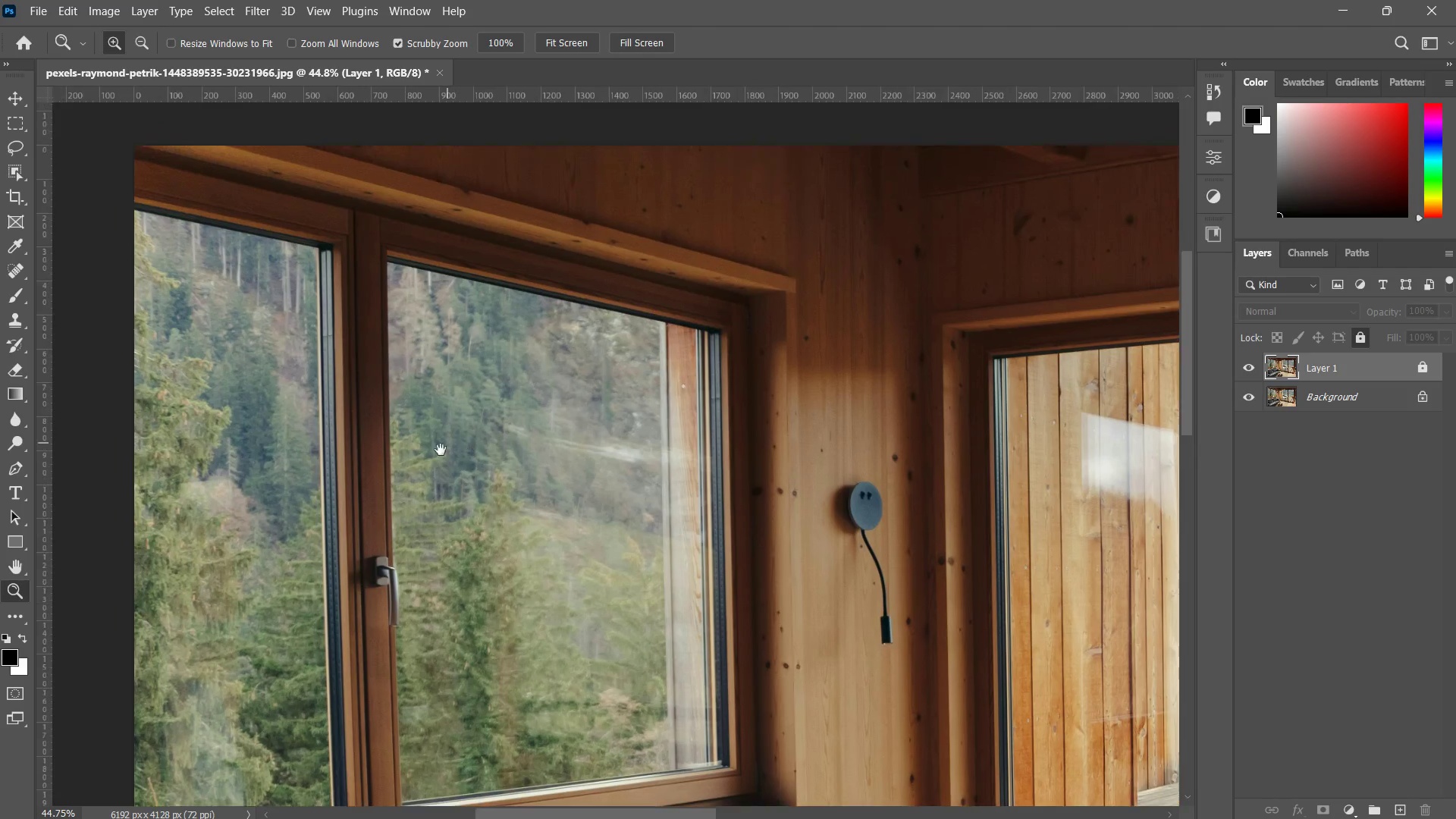 
left_click_drag(start_coordinate=[459, 433], to_coordinate=[413, 475])
 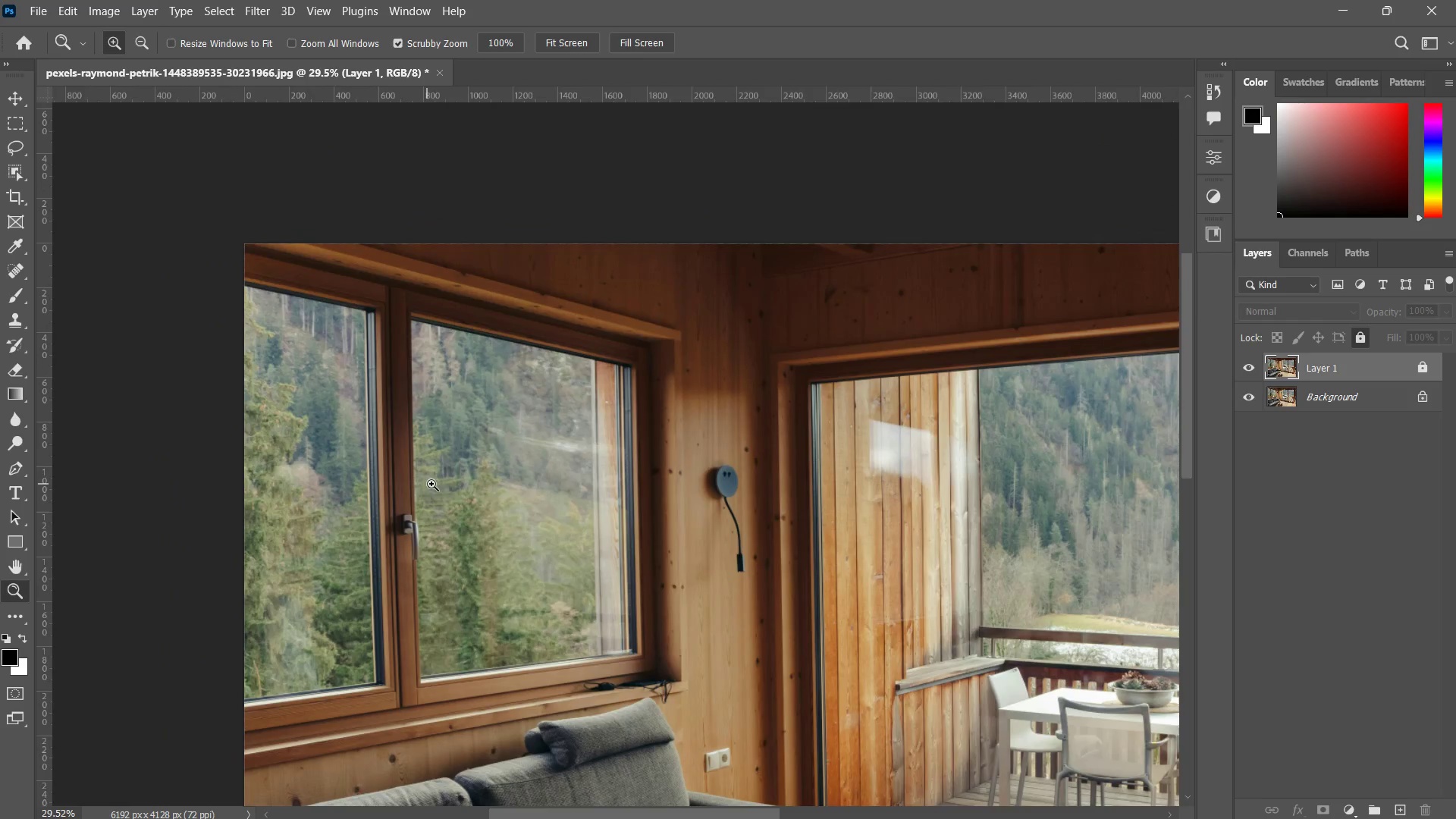 
left_click_drag(start_coordinate=[460, 488], to_coordinate=[425, 519])
 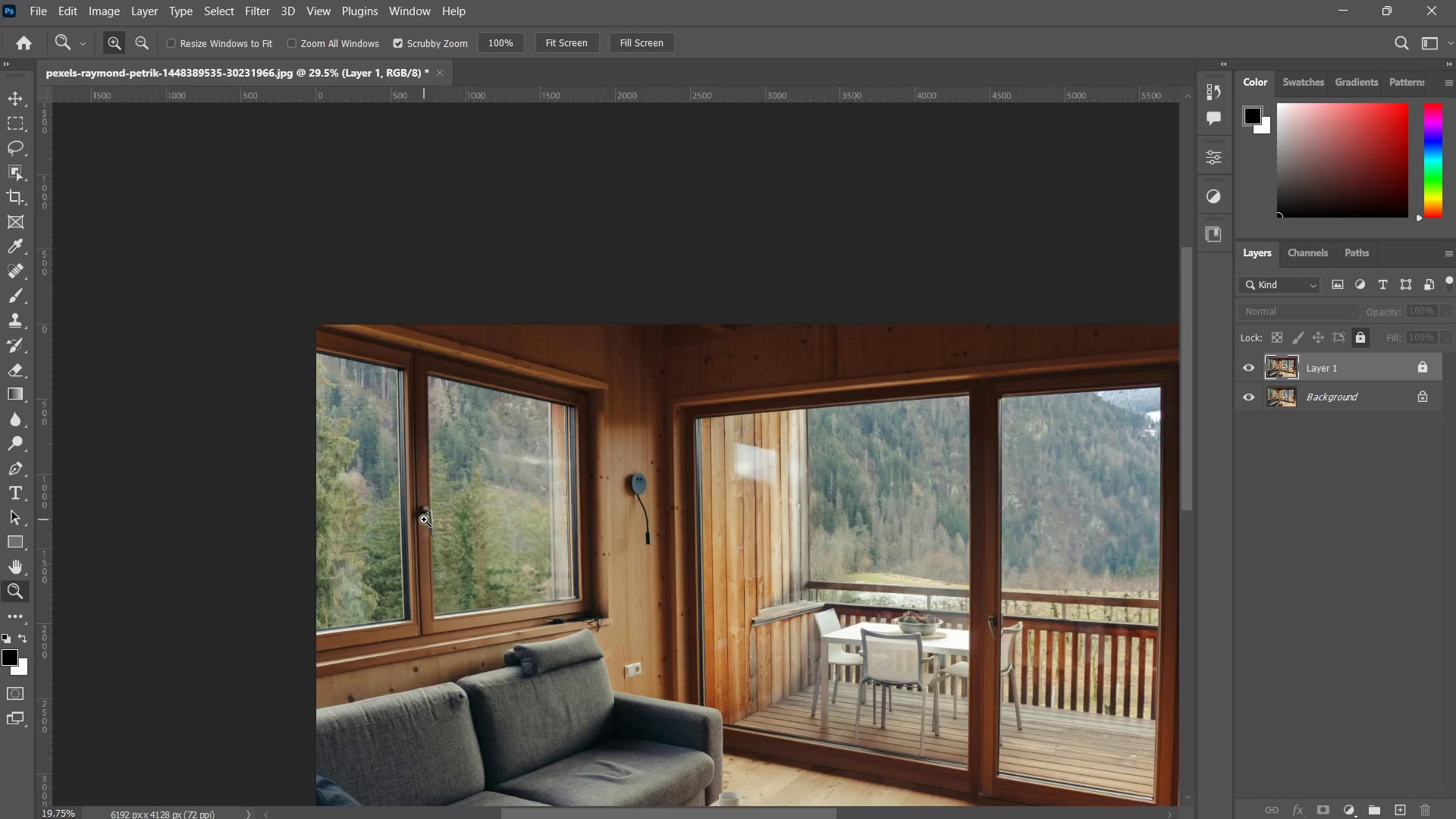 
double_click([424, 519])
 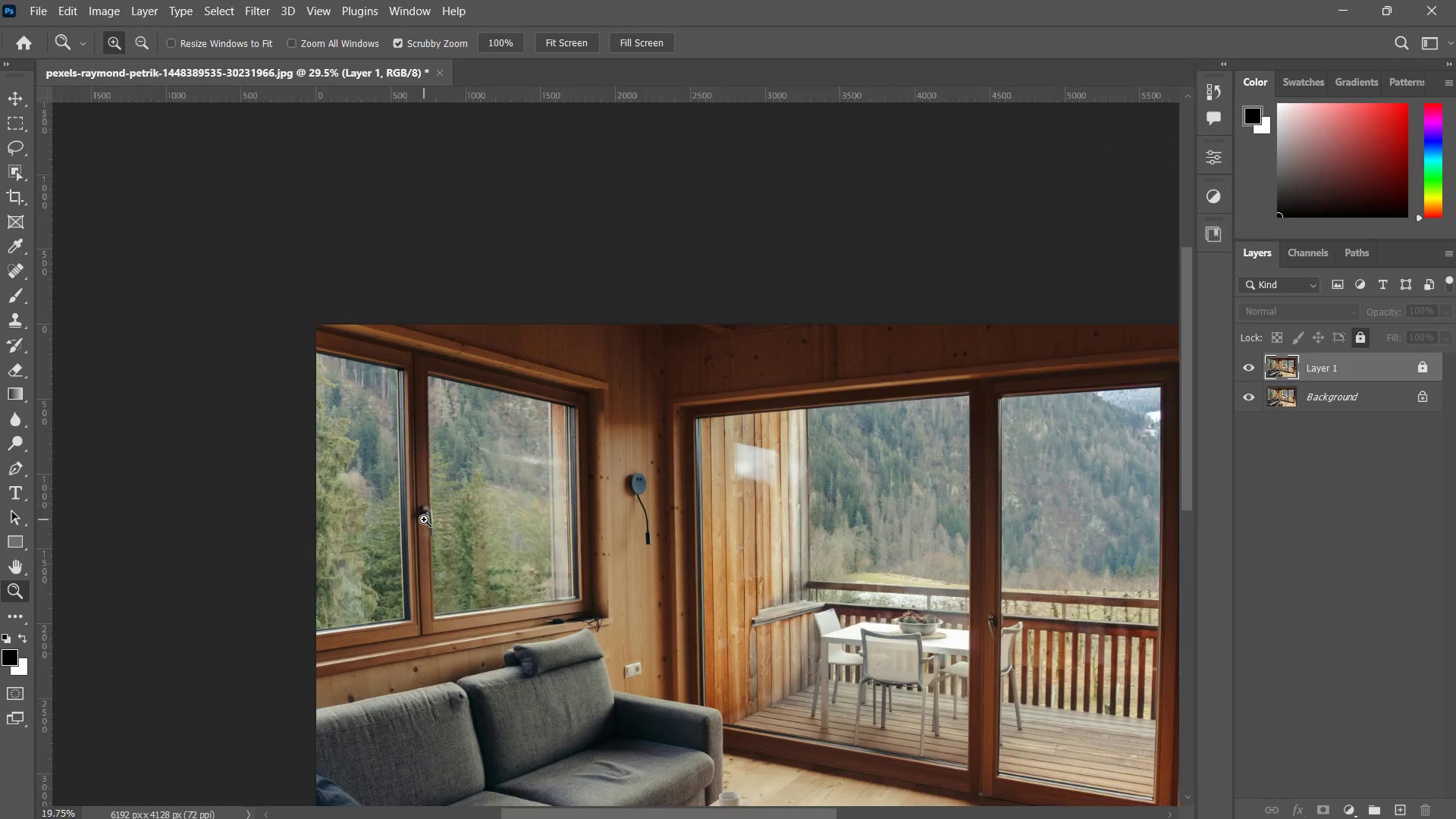 
hold_key(key=Space, duration=0.5)
 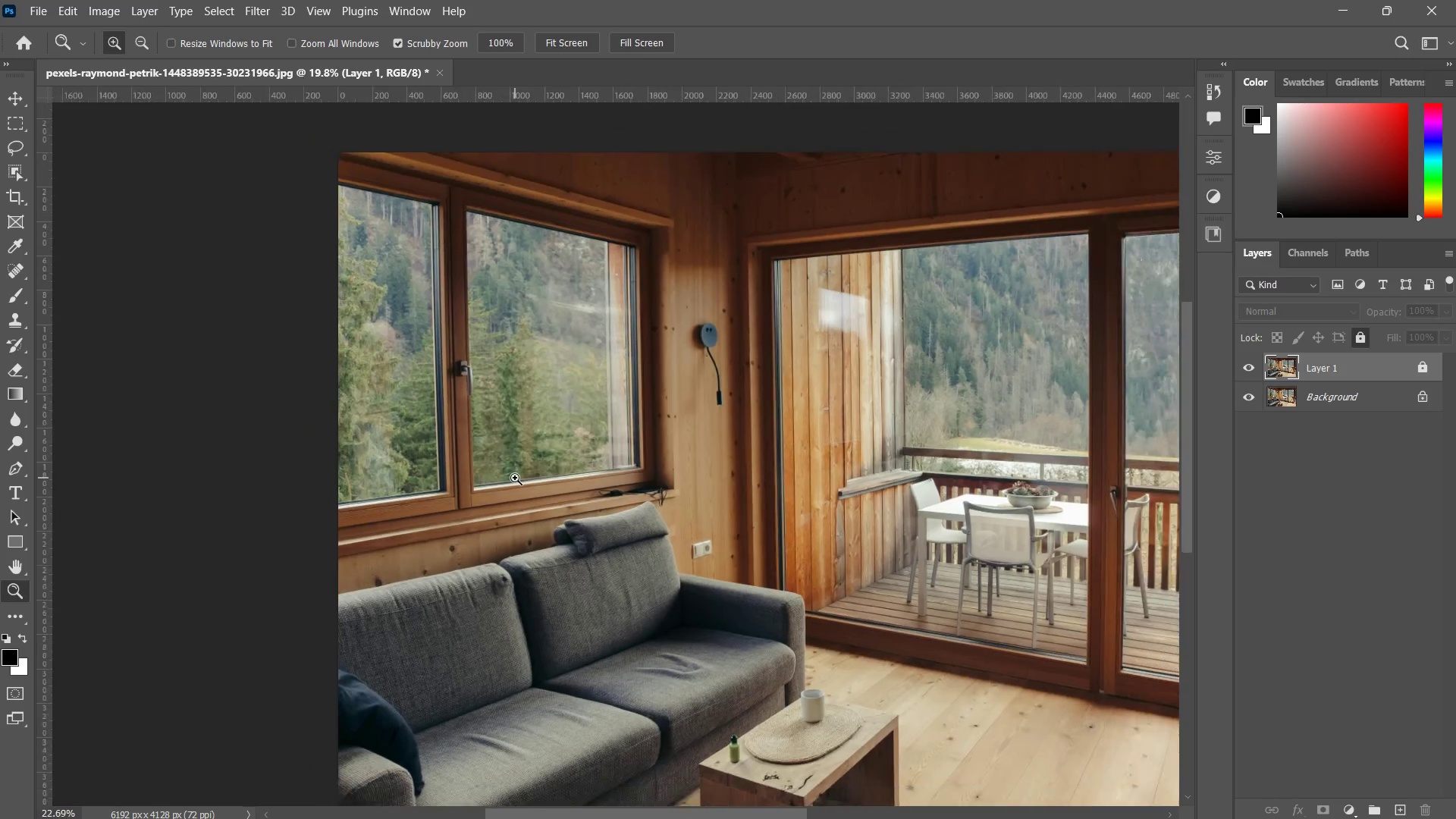 
left_click_drag(start_coordinate=[489, 499], to_coordinate=[519, 411])
 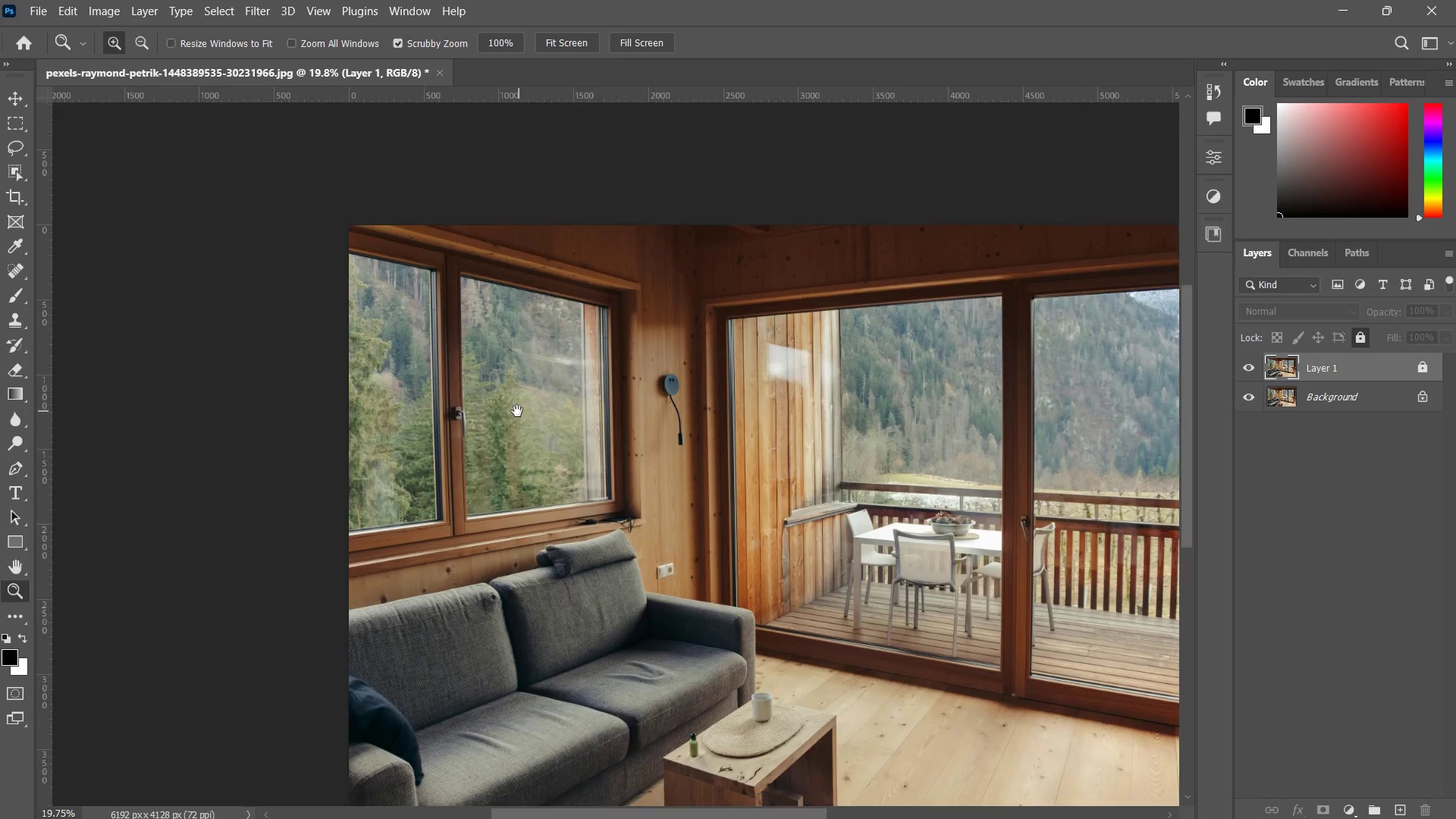 
type(ZZZZZ ZZ)
 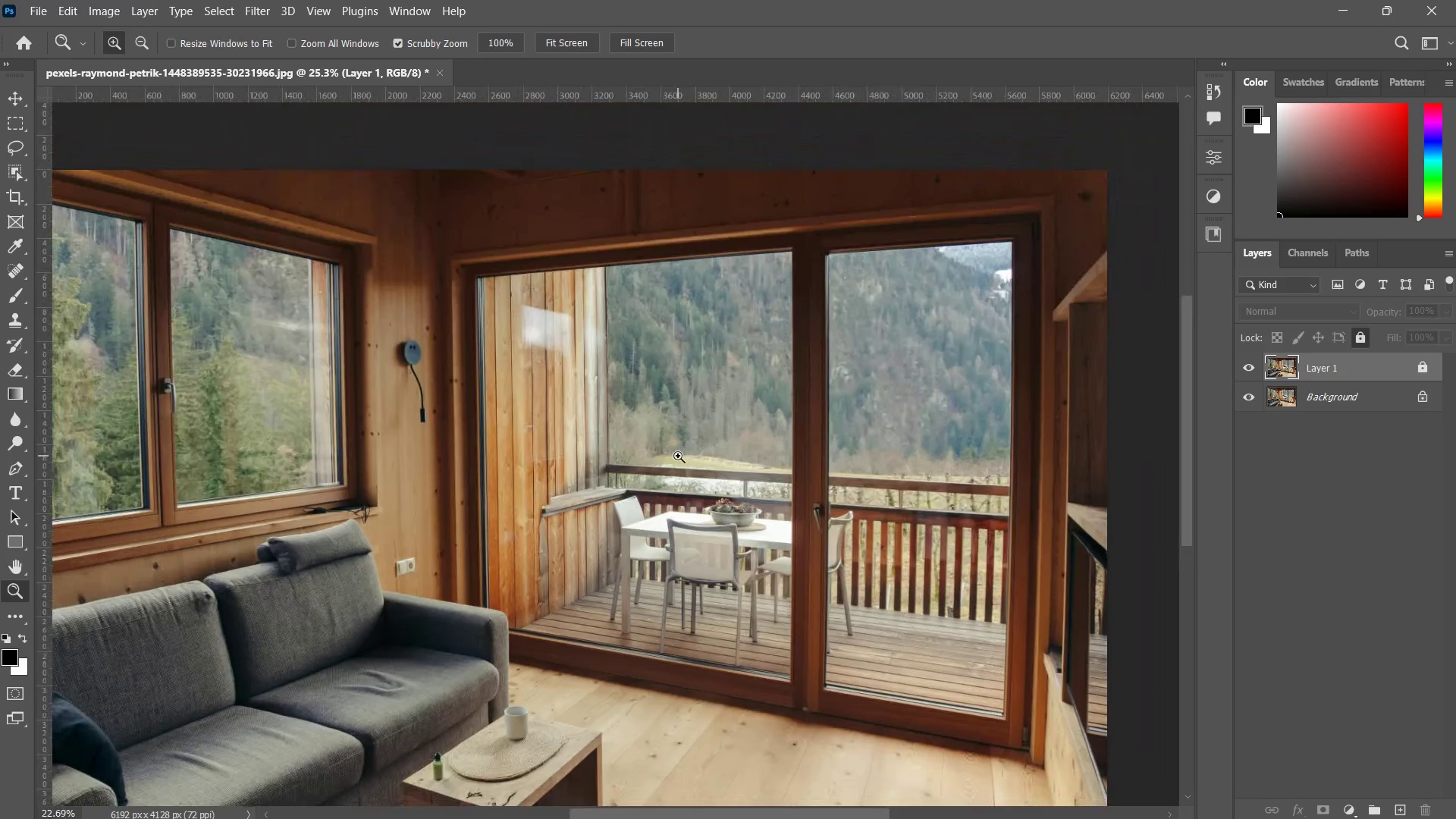 
left_click_drag(start_coordinate=[499, 480], to_coordinate=[515, 478])
 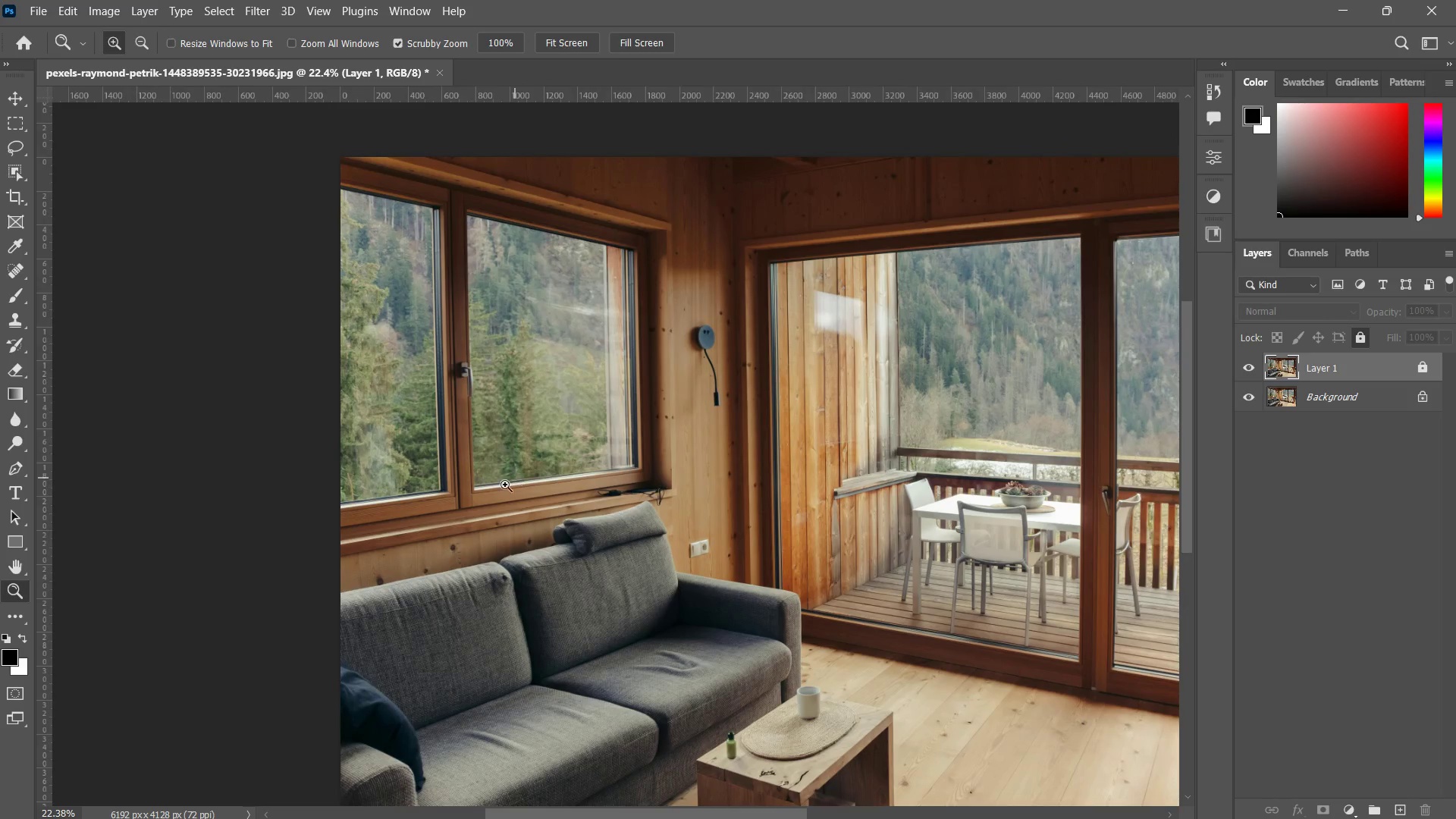 
left_click_drag(start_coordinate=[504, 485], to_coordinate=[555, 464])
 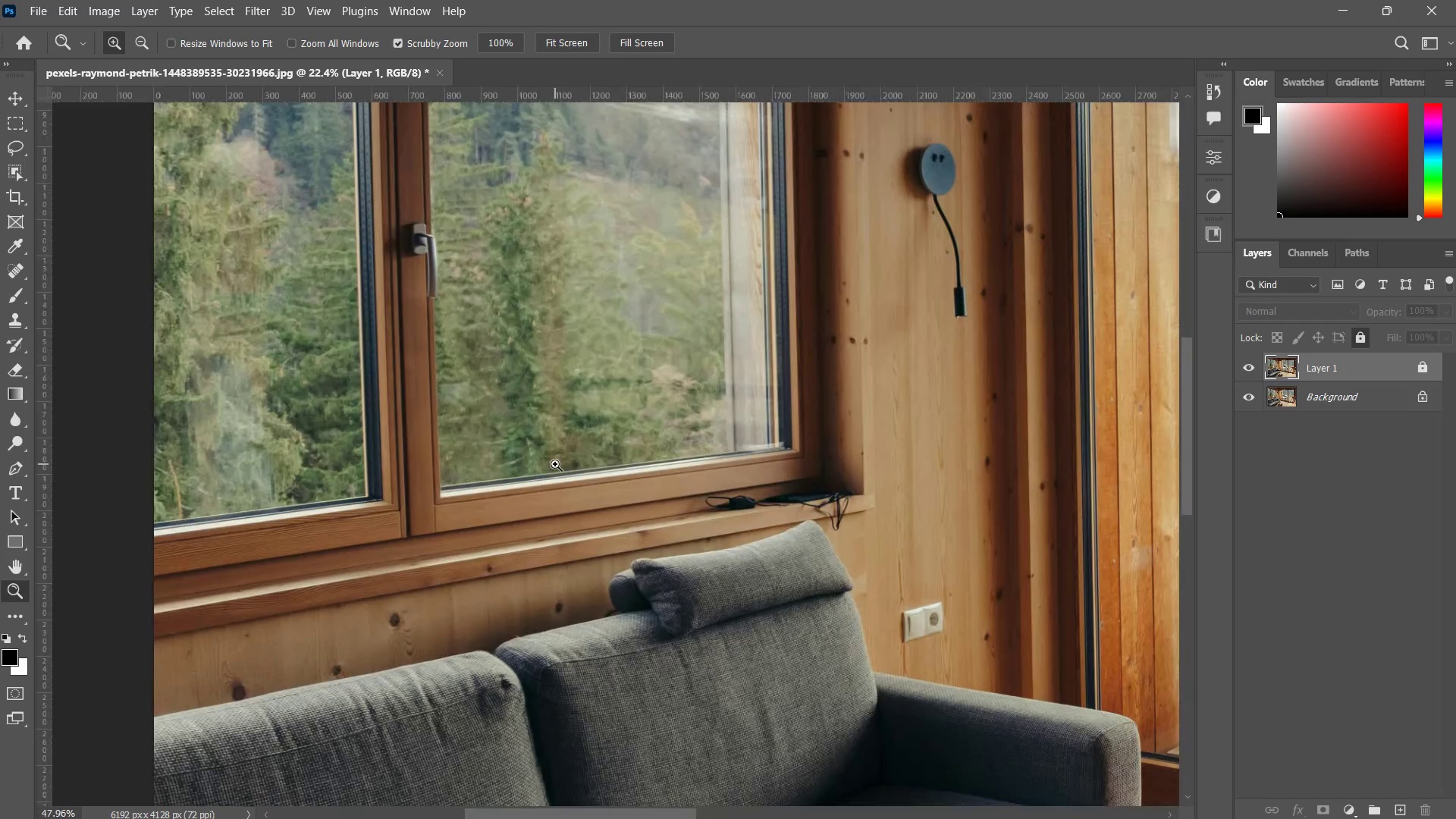 
left_click_drag(start_coordinate=[628, 374], to_coordinate=[576, 501])
 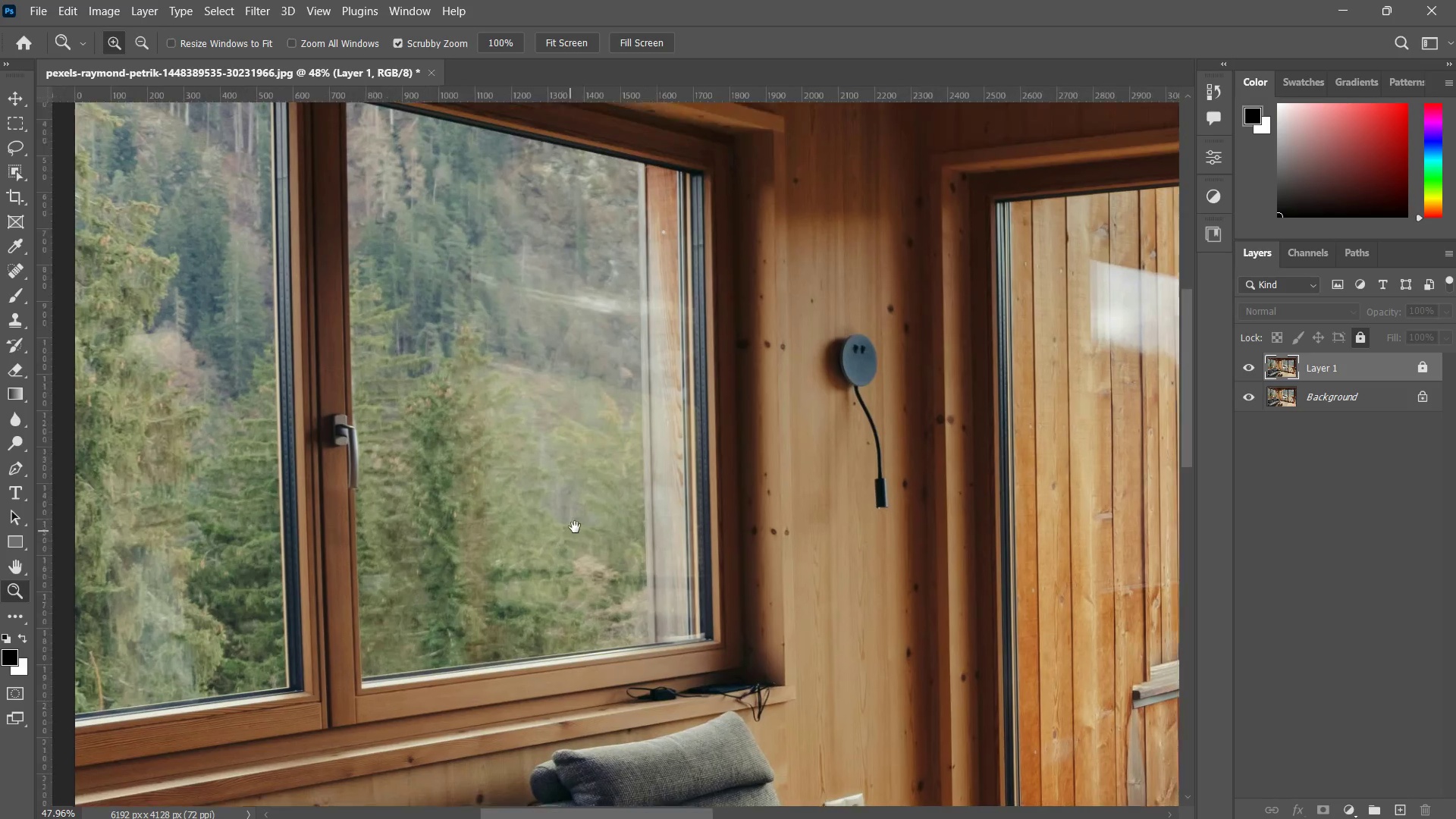 
left_click_drag(start_coordinate=[568, 531], to_coordinate=[582, 518])
 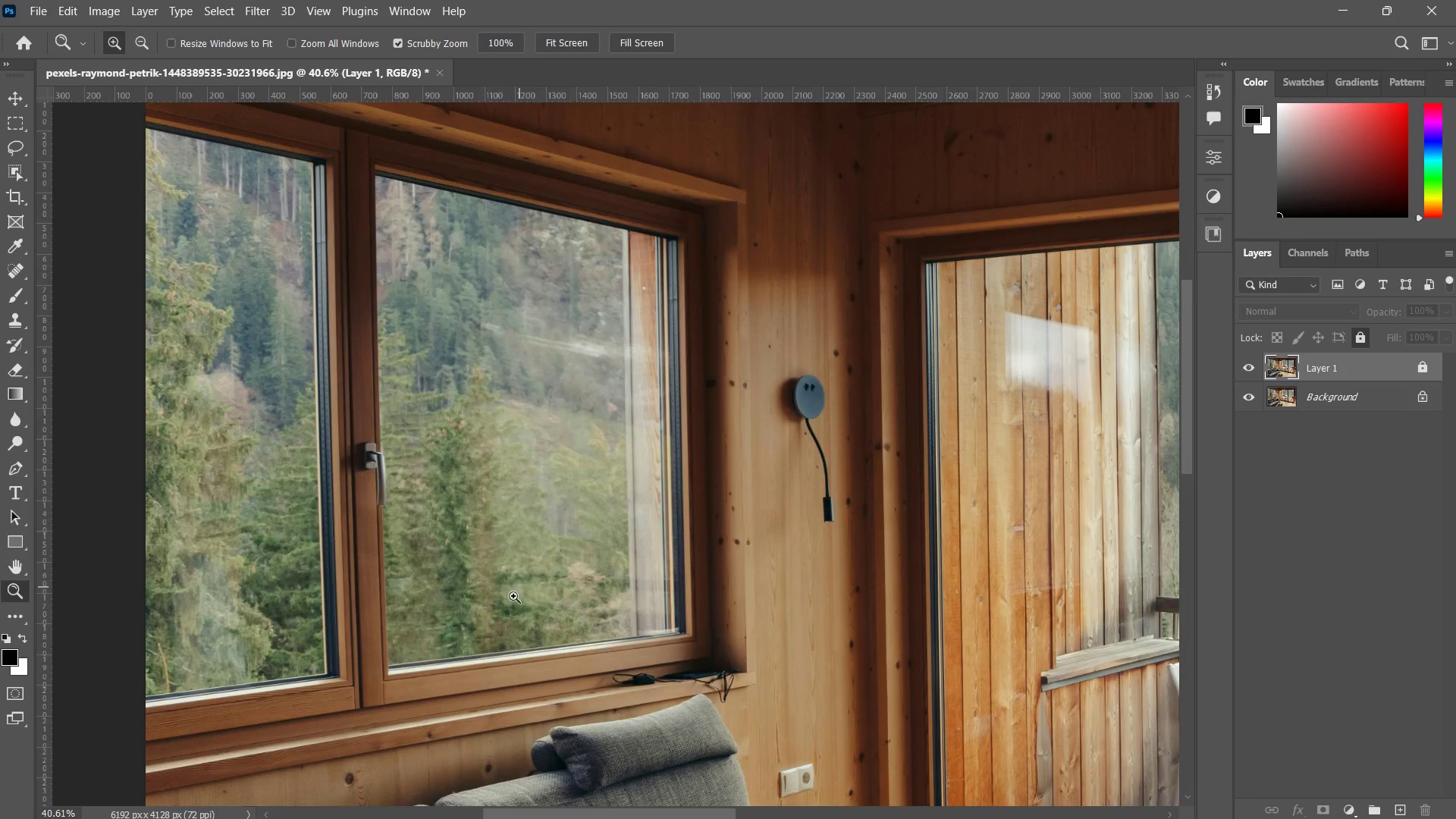 
left_click_drag(start_coordinate=[515, 597], to_coordinate=[529, 570])
 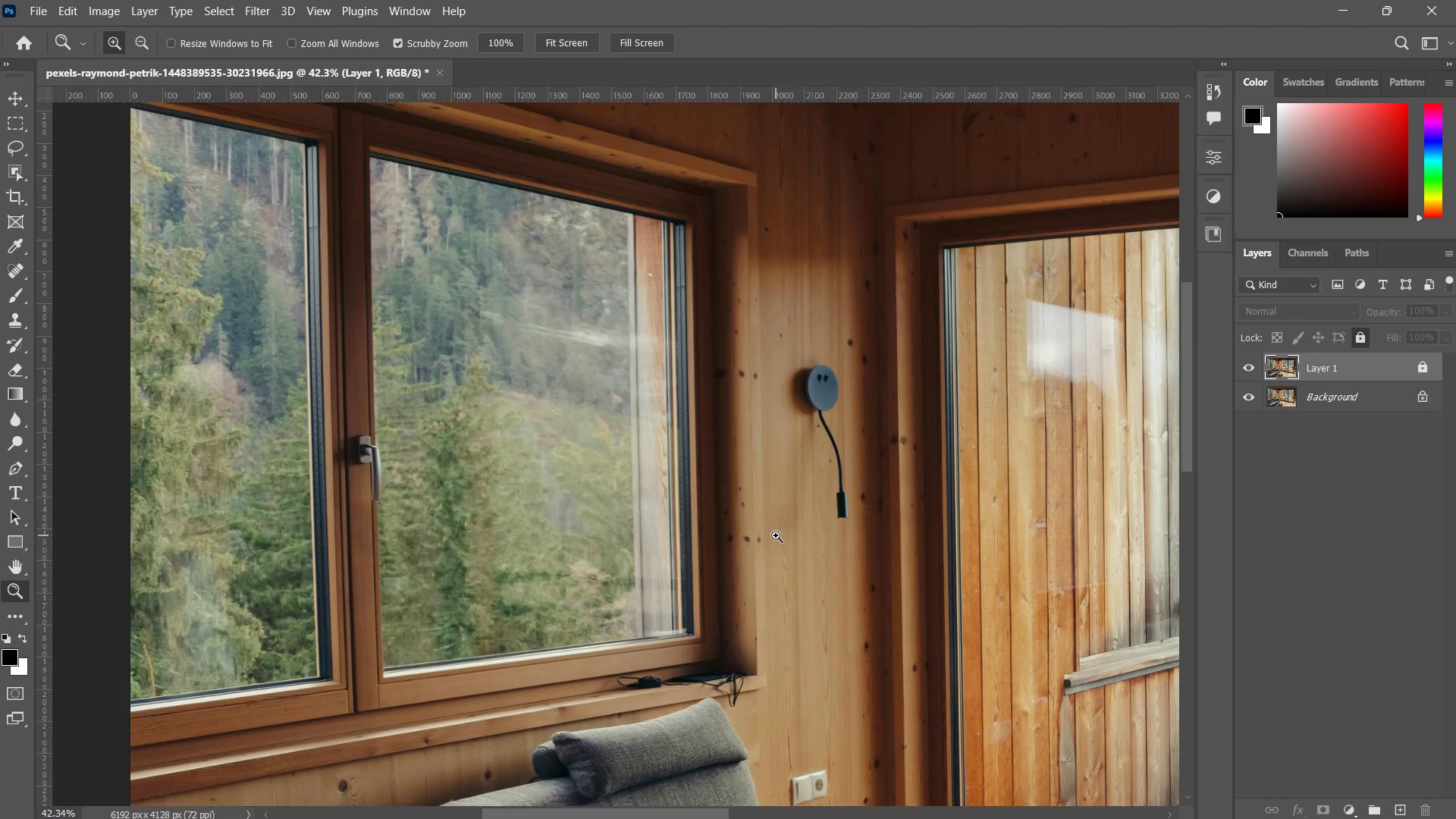 
left_click_drag(start_coordinate=[777, 527], to_coordinate=[686, 573])
 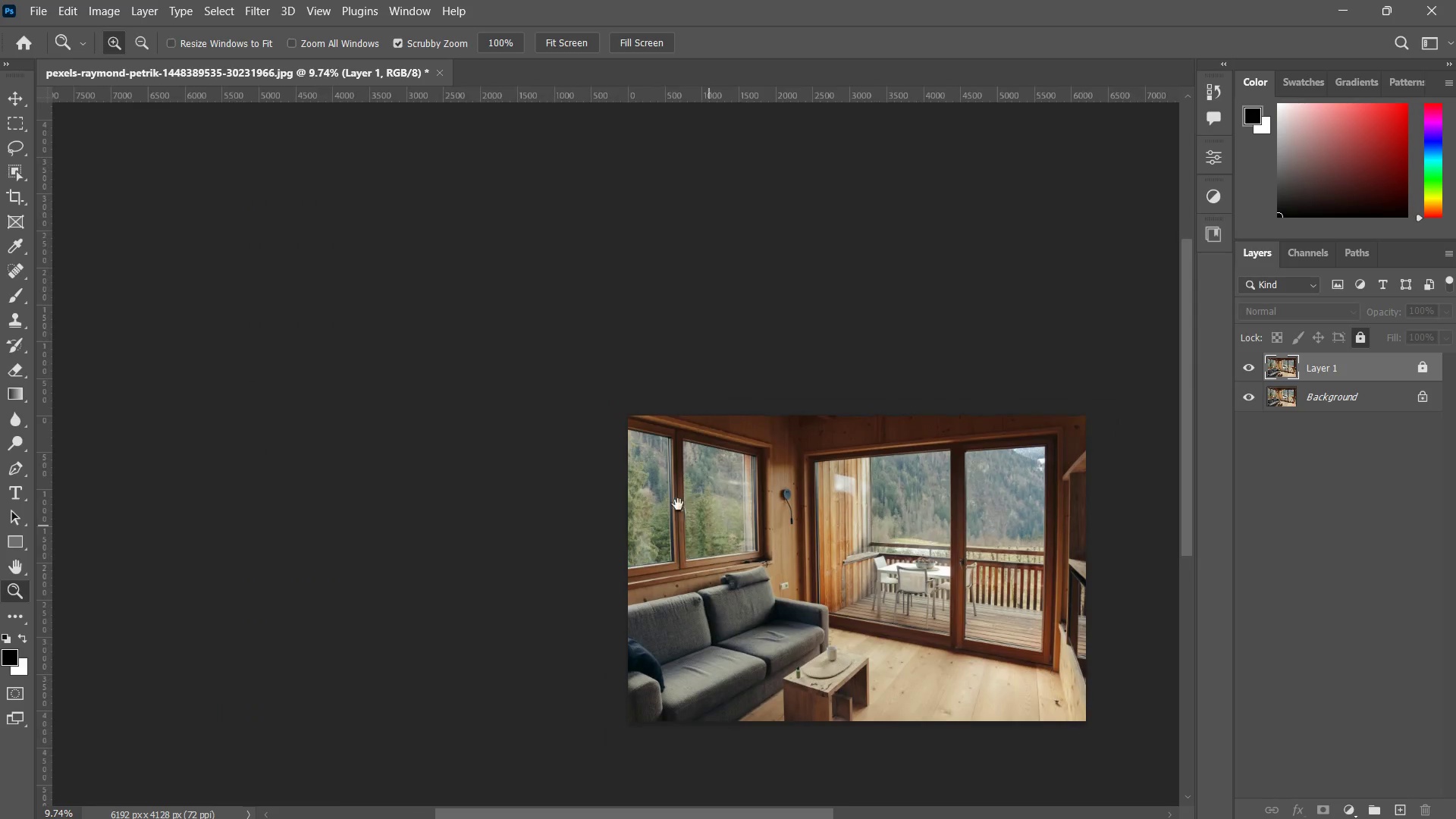 
left_click_drag(start_coordinate=[714, 532], to_coordinate=[602, 448])
 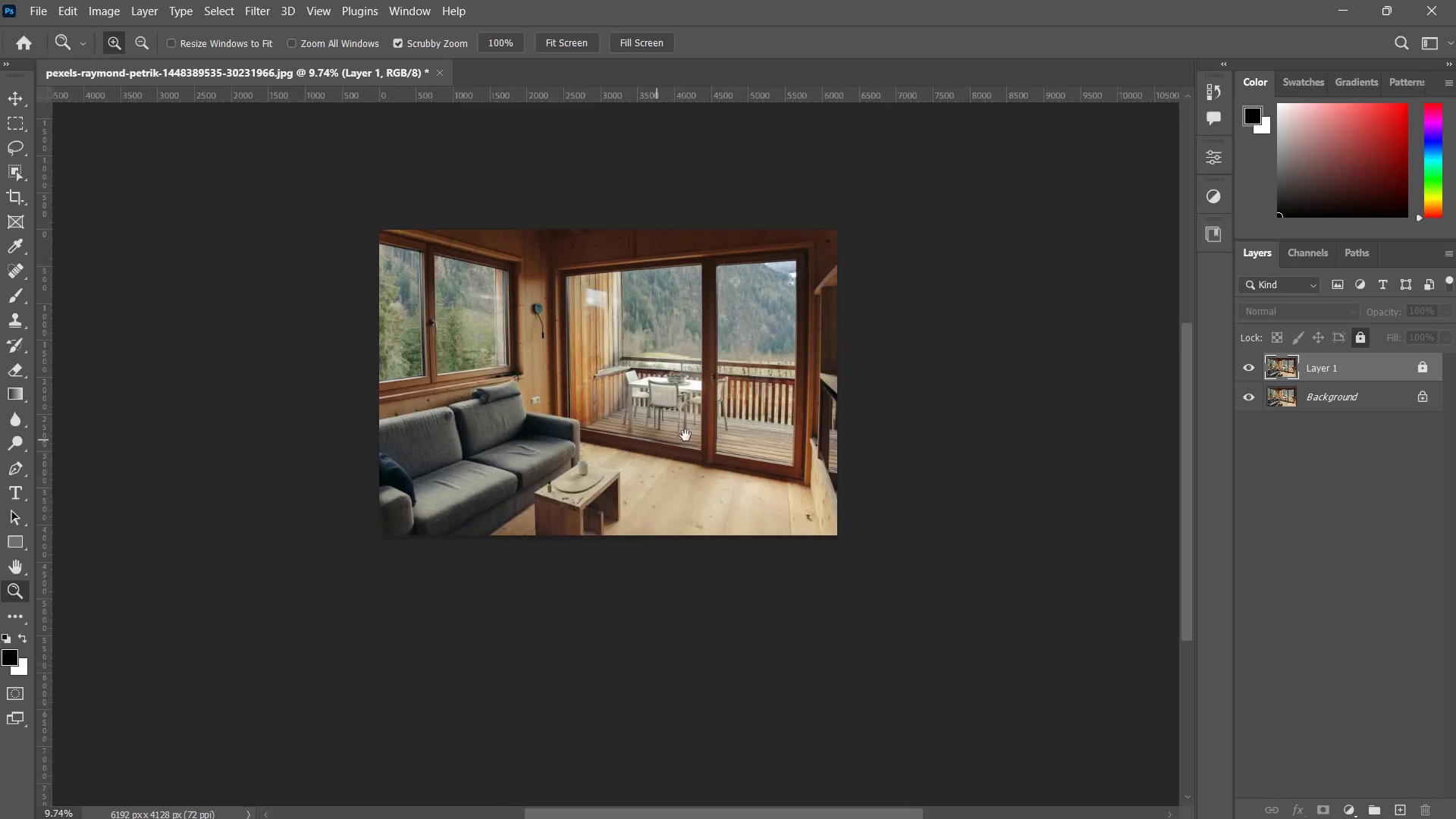 
left_click_drag(start_coordinate=[618, 449], to_coordinate=[750, 398])
 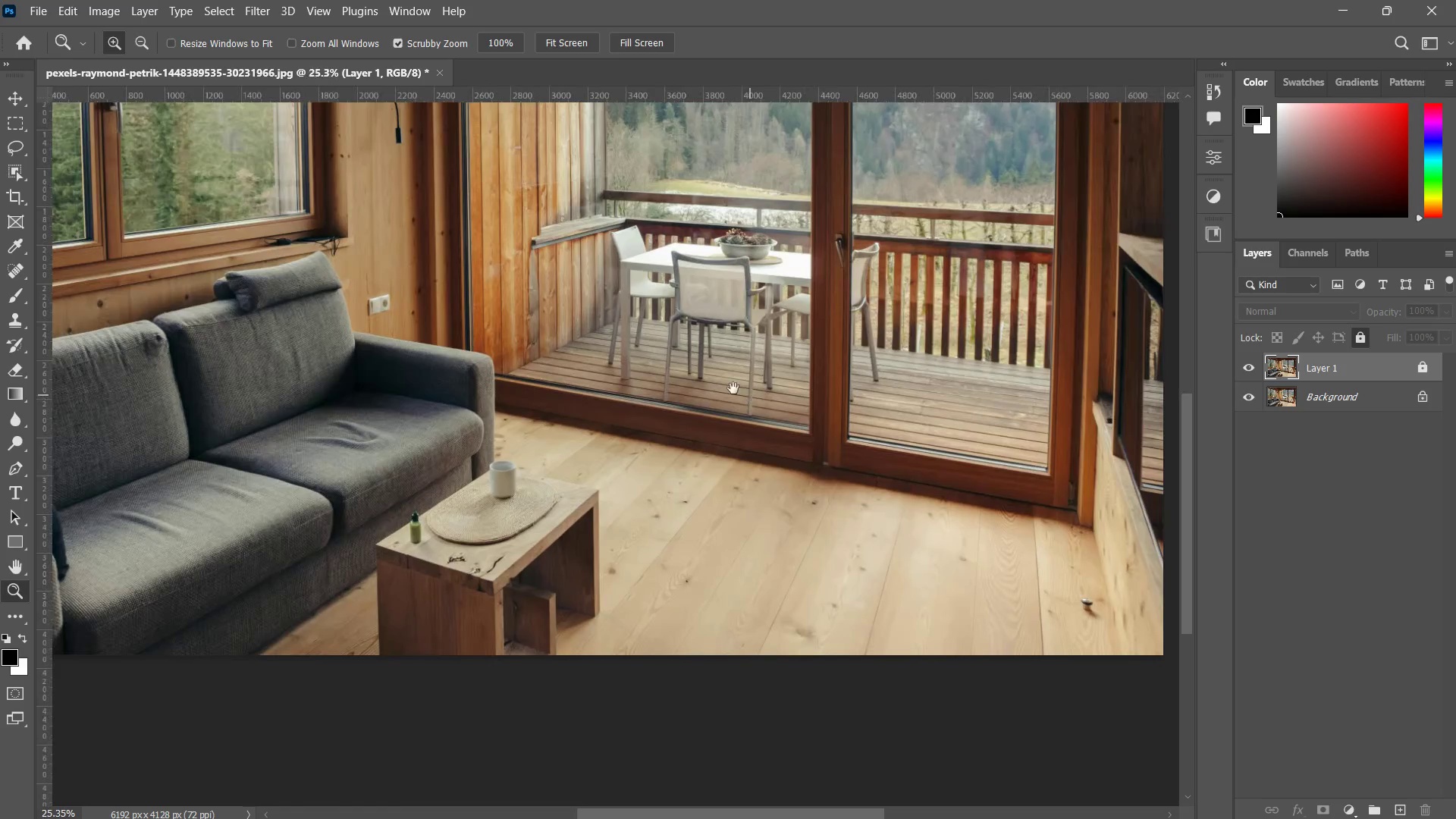 
hold_key(key=Space, duration=0.38)
 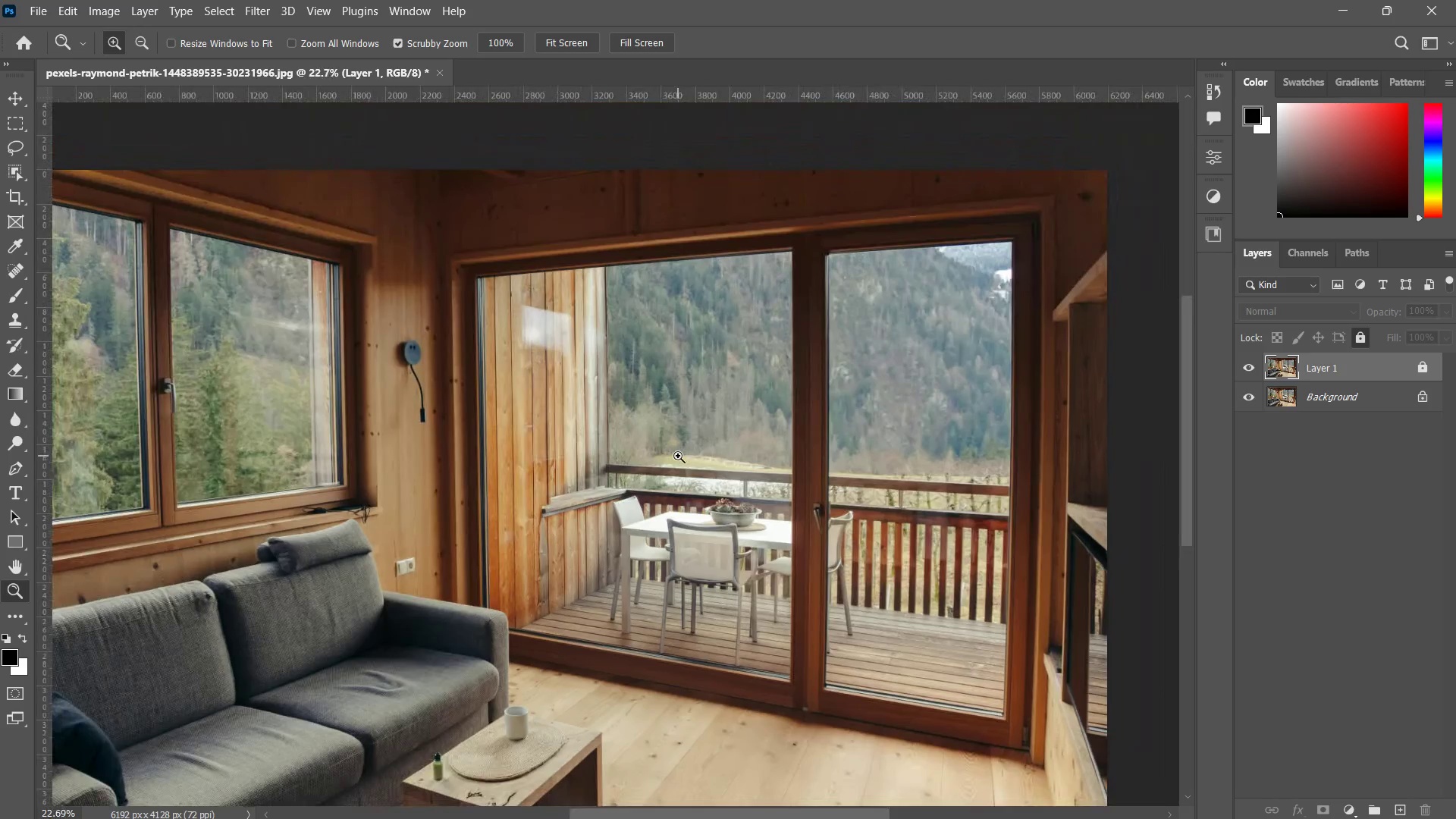 
left_click_drag(start_coordinate=[674, 363], to_coordinate=[670, 496])
 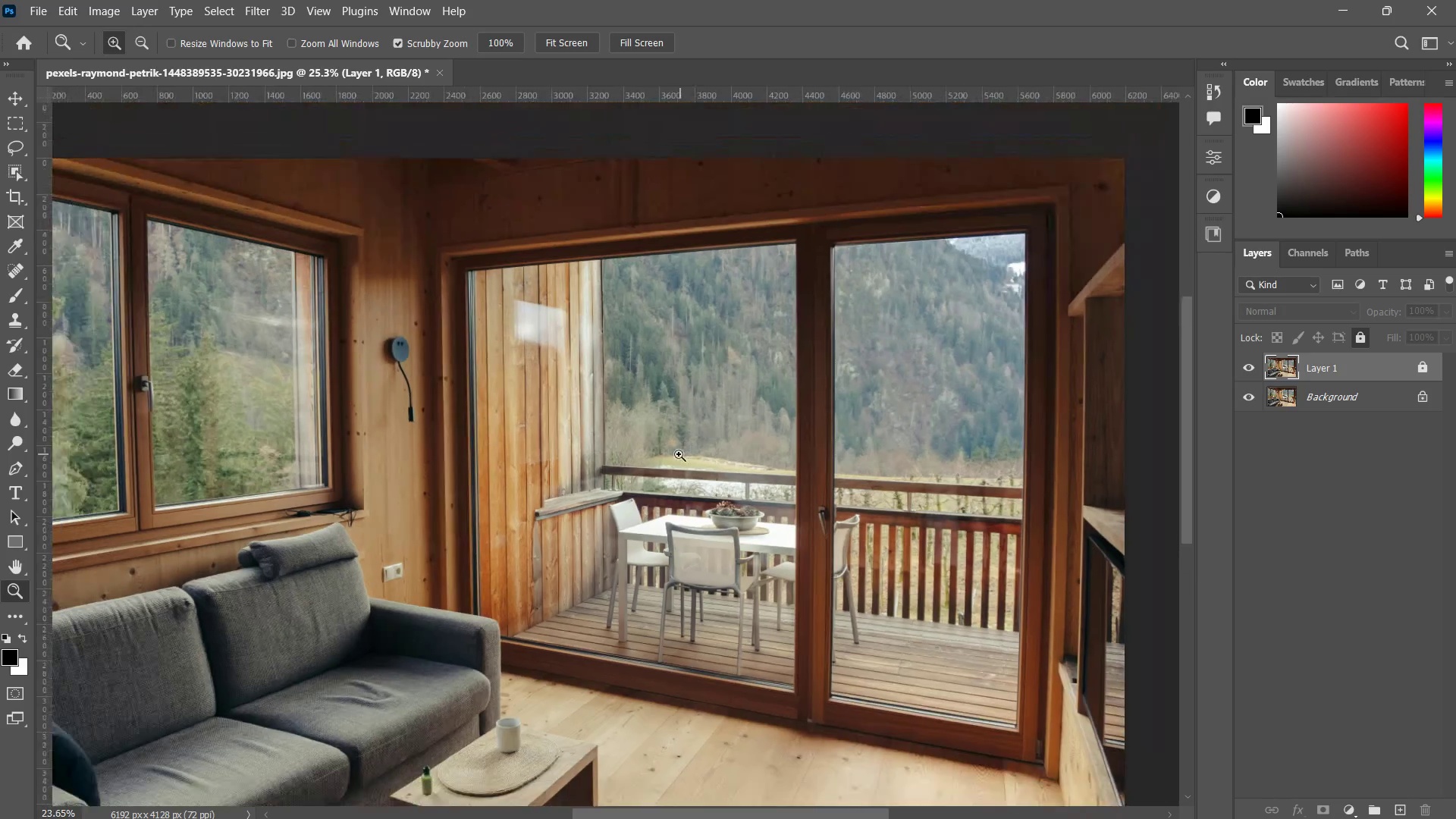 
left_click_drag(start_coordinate=[696, 435], to_coordinate=[678, 456])
 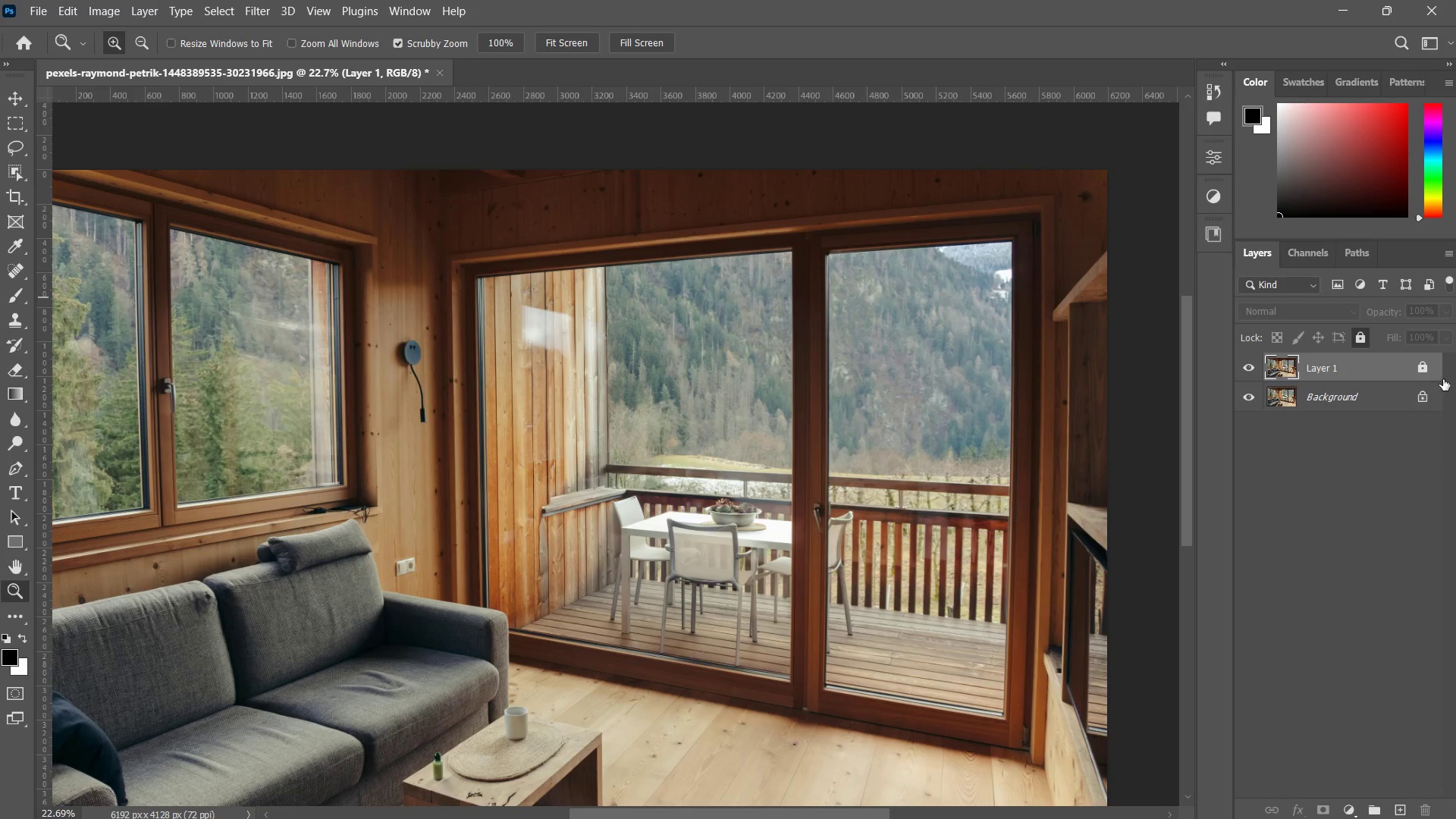 
left_click([1426, 366])
 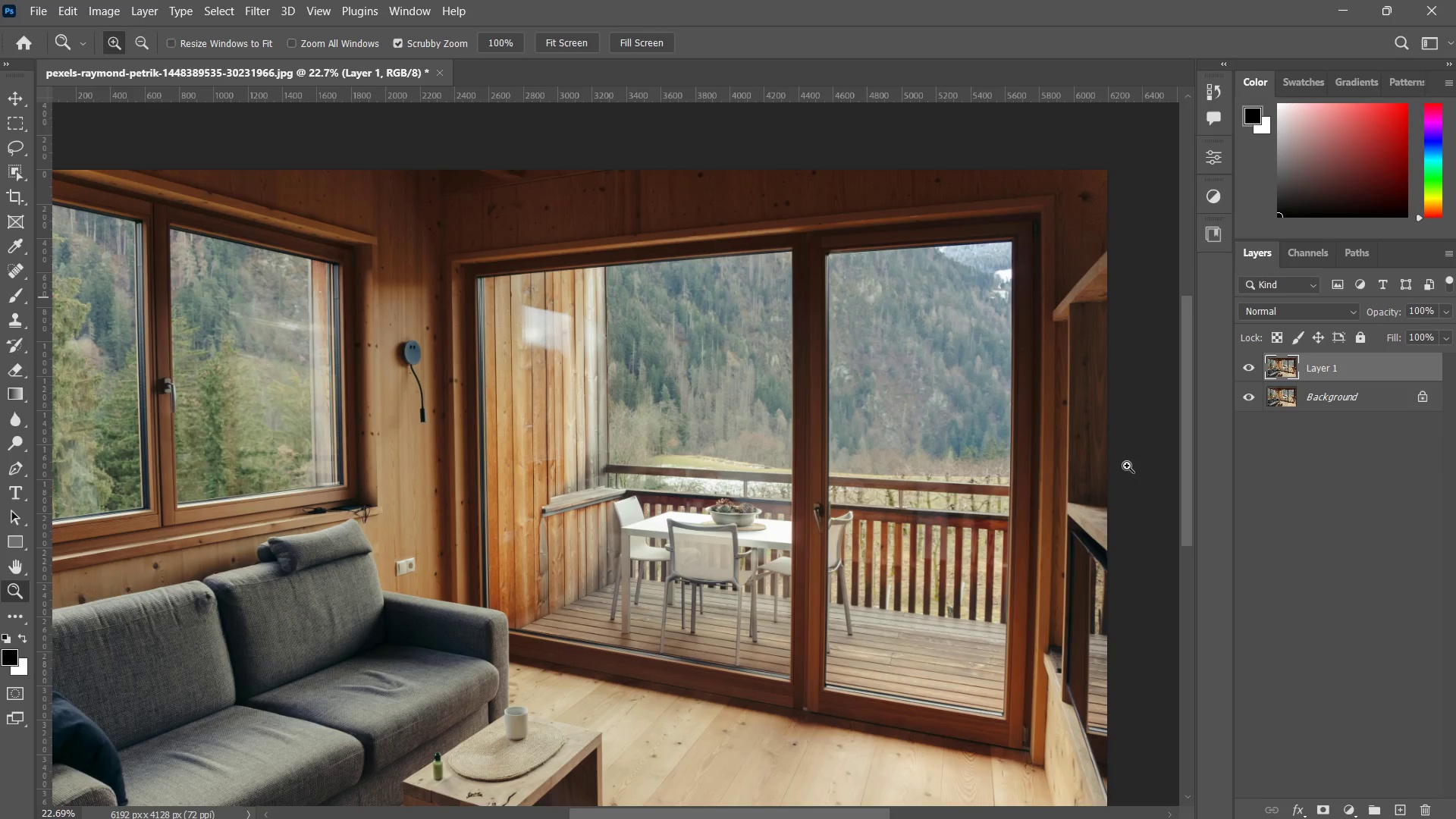 
type(ZZ Z Z Z)
 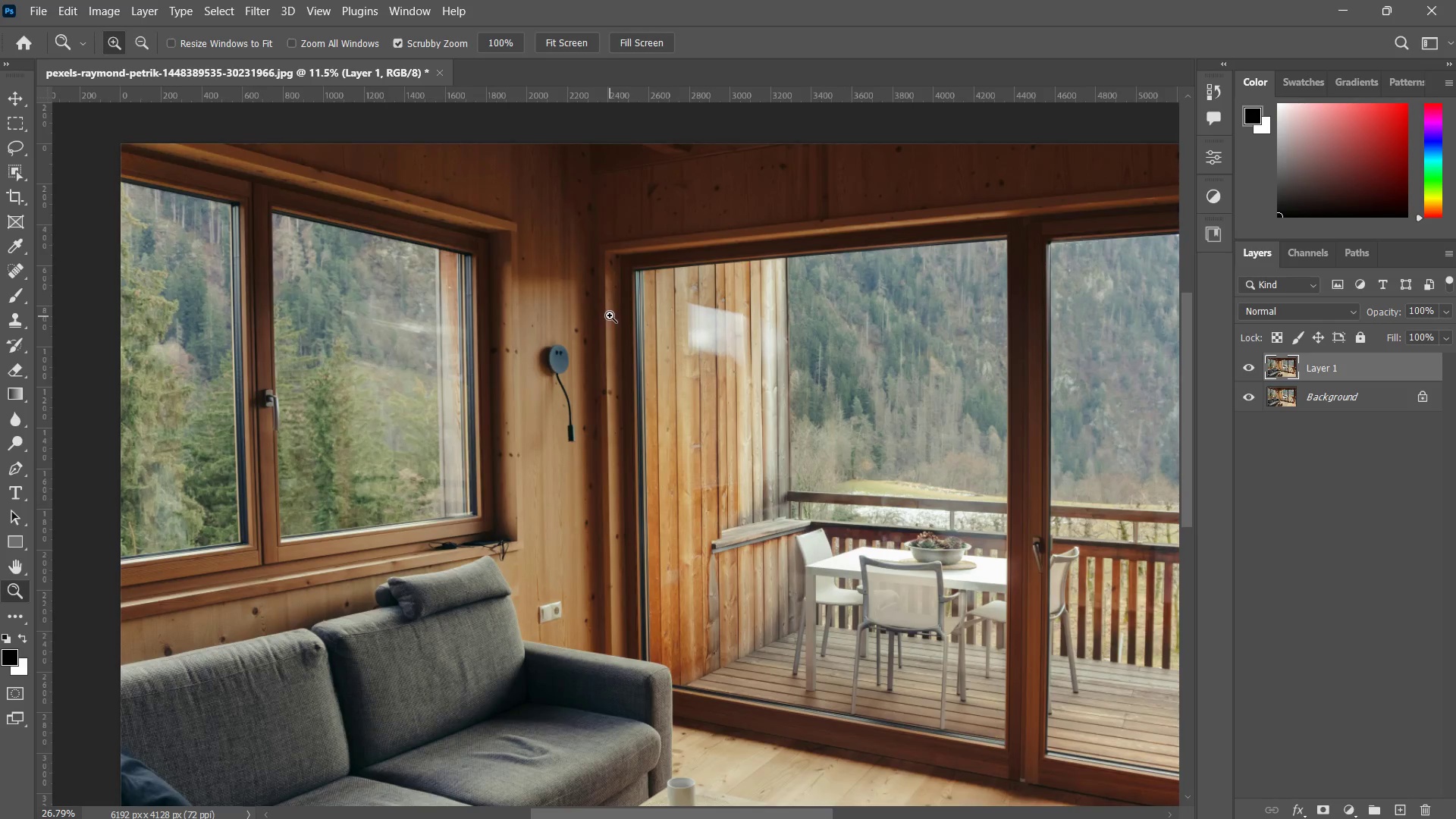 
left_click_drag(start_coordinate=[621, 599], to_coordinate=[665, 563])
 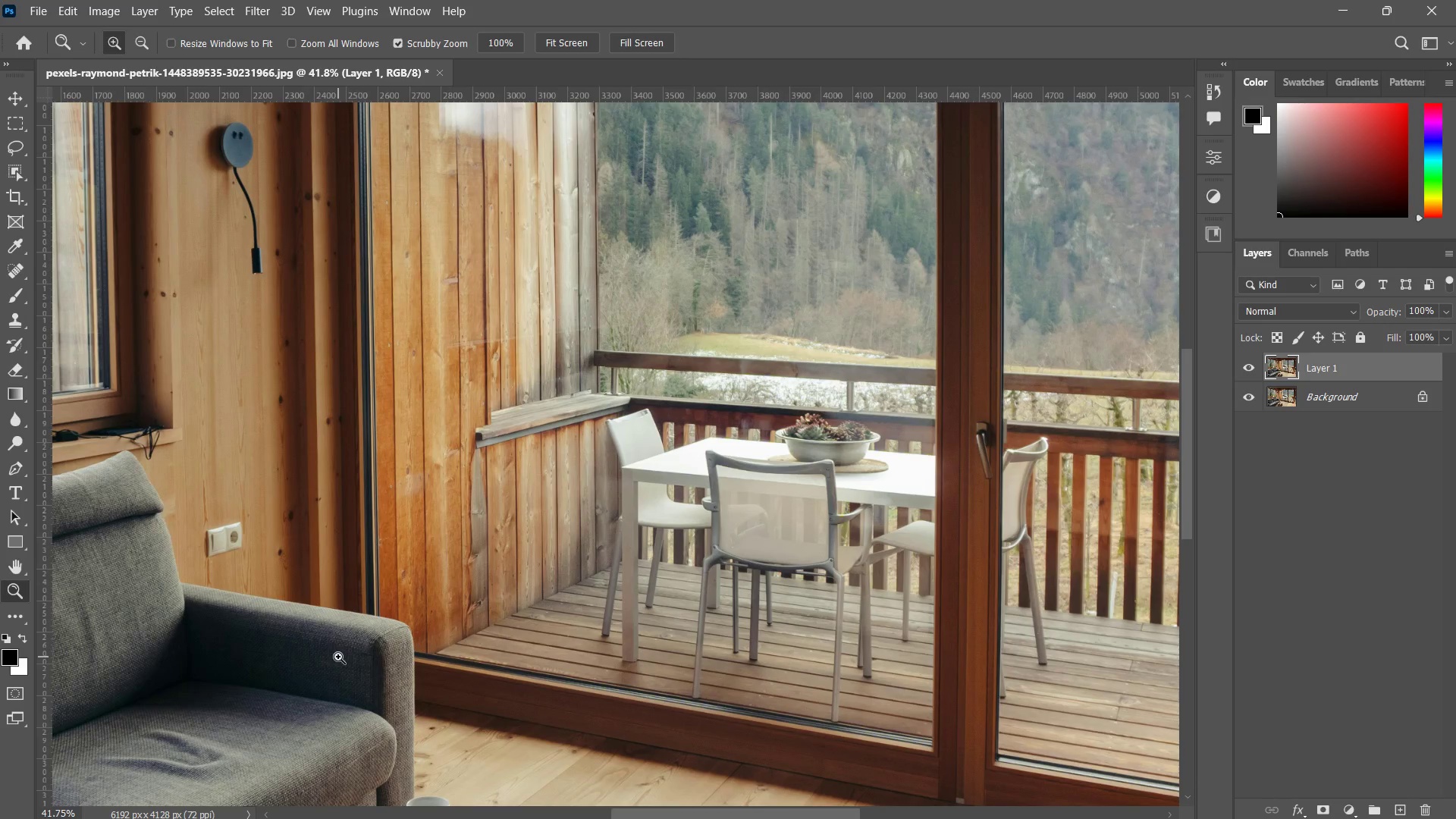 
left_click_drag(start_coordinate=[347, 647], to_coordinate=[417, 598])
 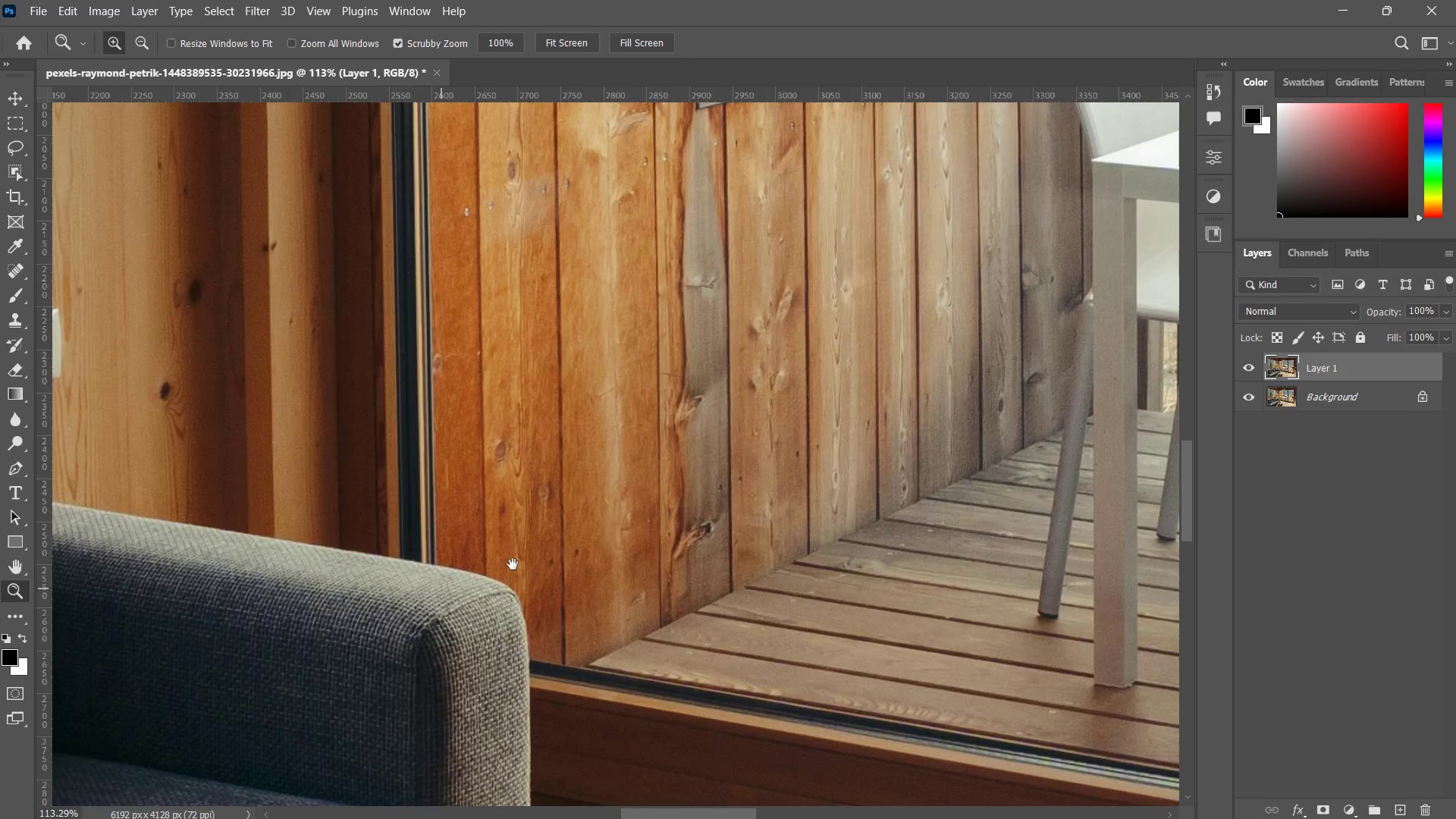 
left_click_drag(start_coordinate=[513, 564], to_coordinate=[452, 637])
 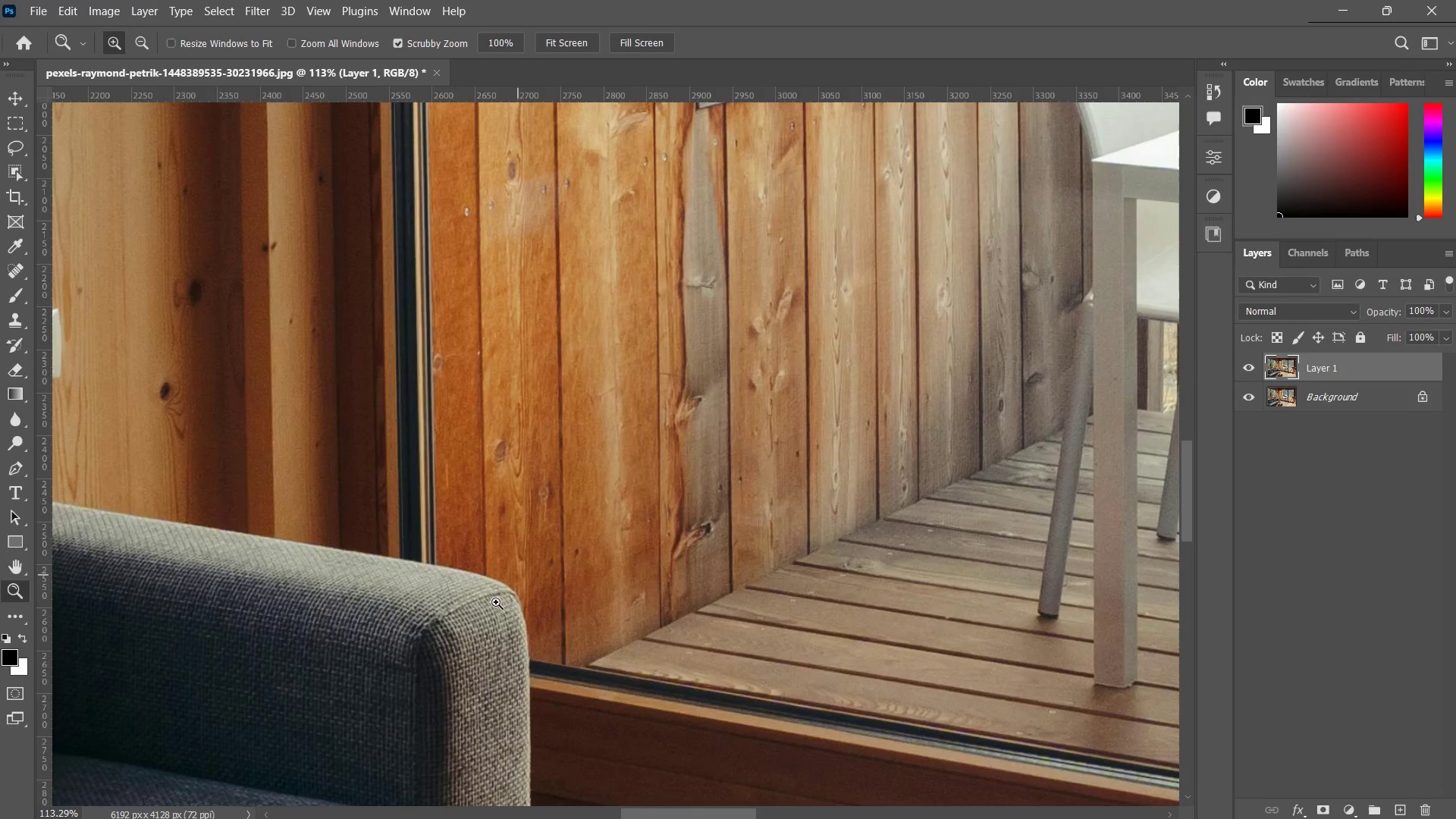 
left_click_drag(start_coordinate=[513, 582], to_coordinate=[456, 634])
 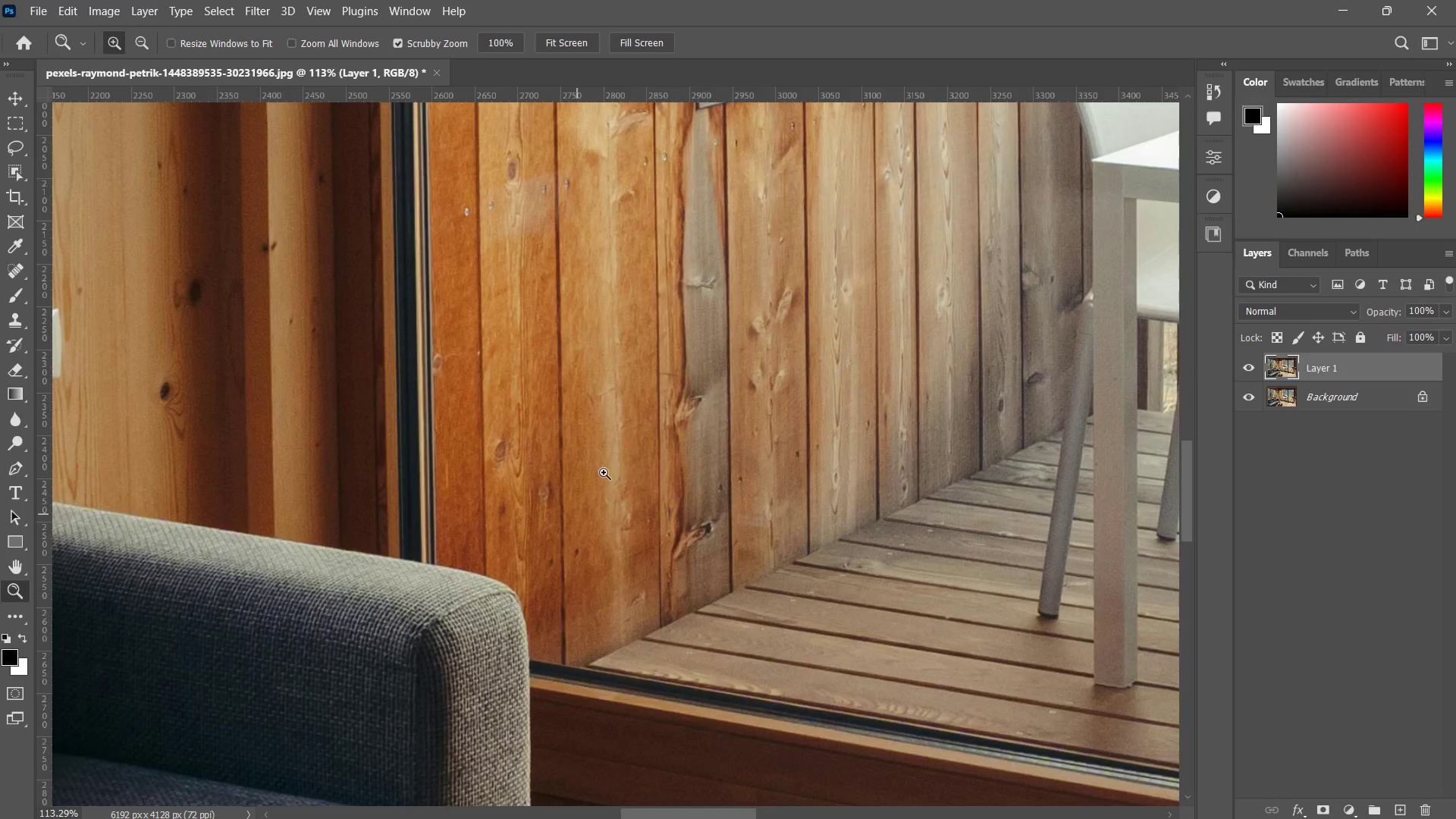 
left_click_drag(start_coordinate=[604, 472], to_coordinate=[491, 576])
 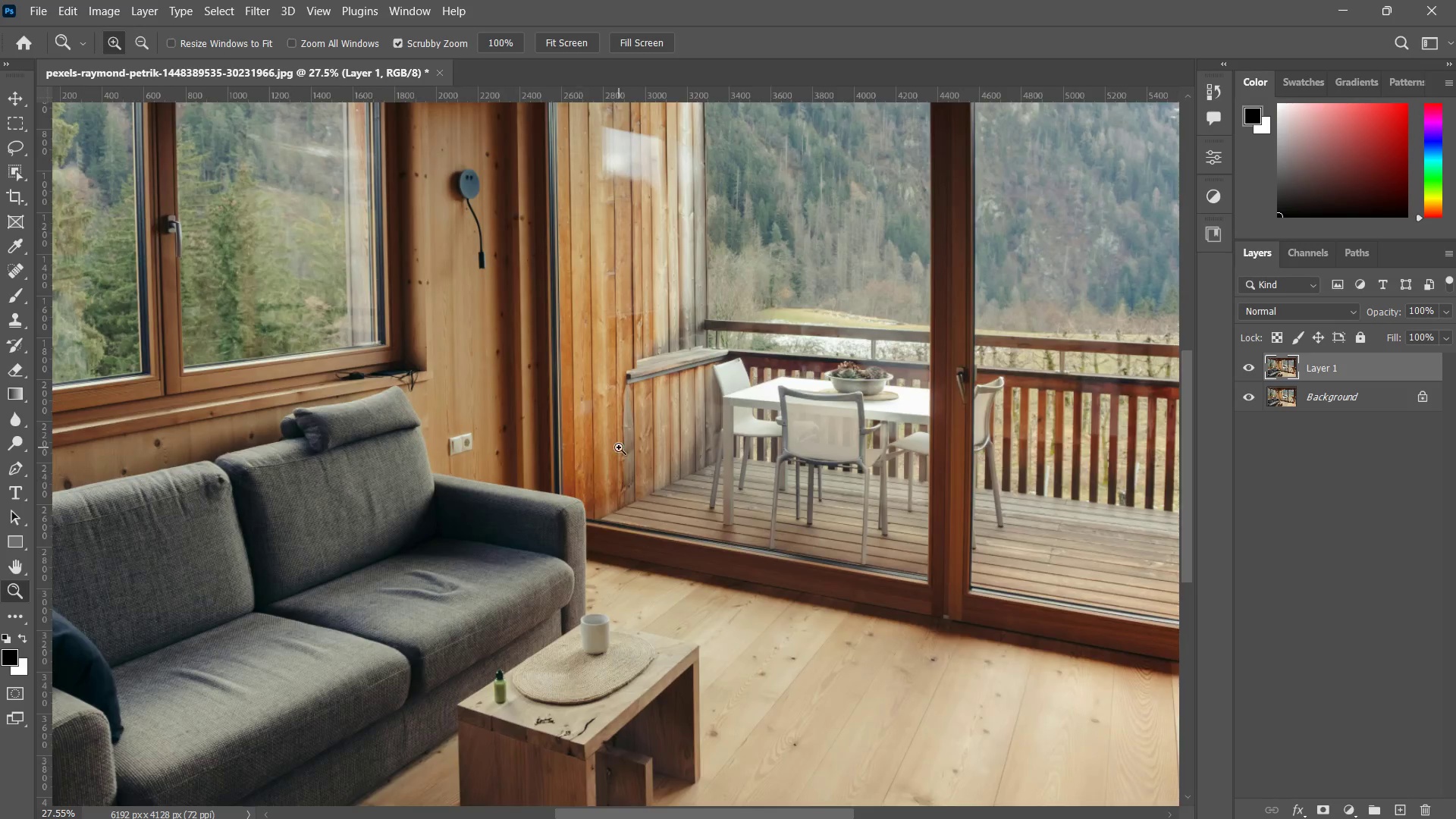 
left_click_drag(start_coordinate=[619, 447], to_coordinate=[564, 515])
 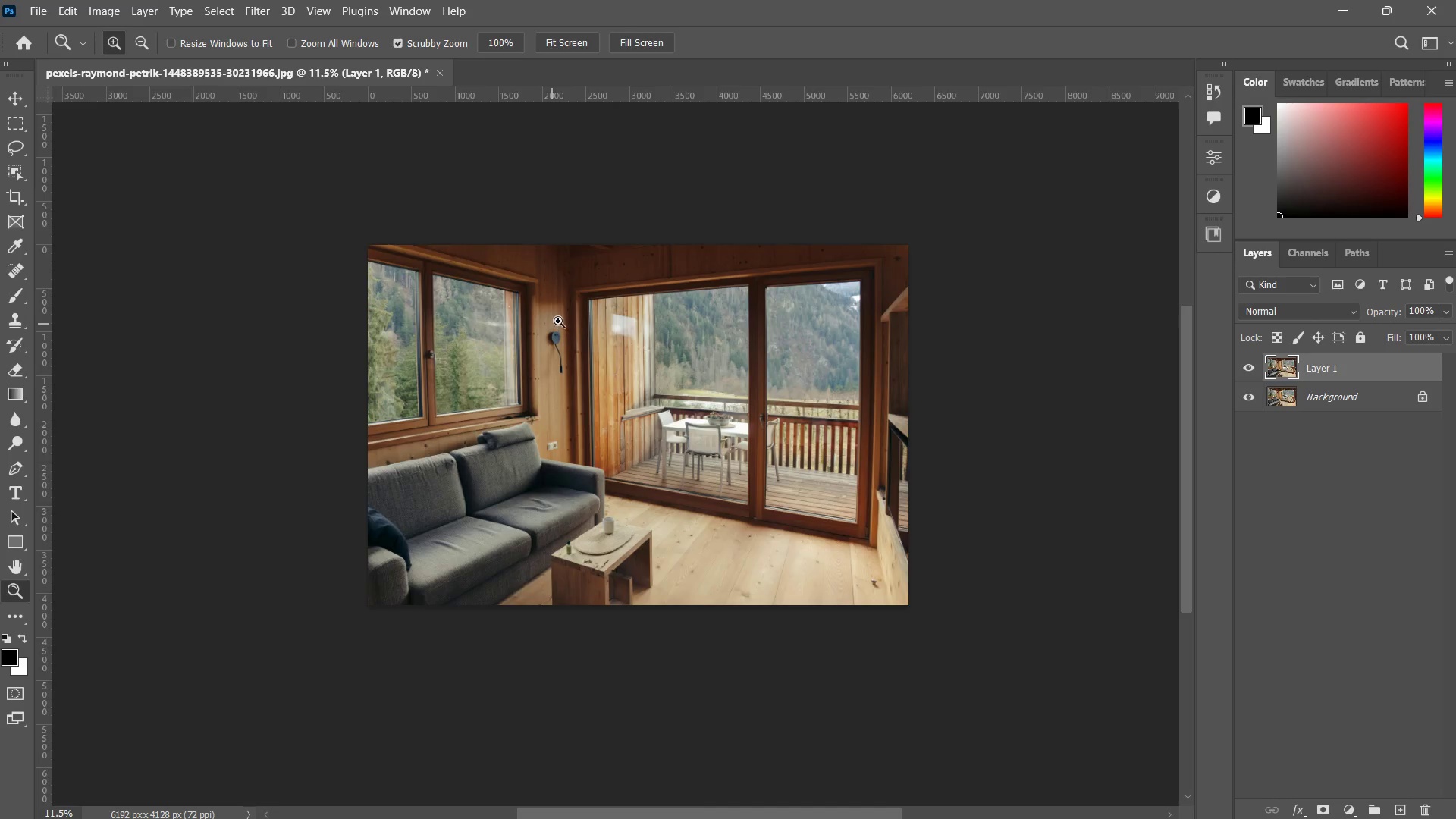 
left_click_drag(start_coordinate=[554, 321], to_coordinate=[607, 315])
 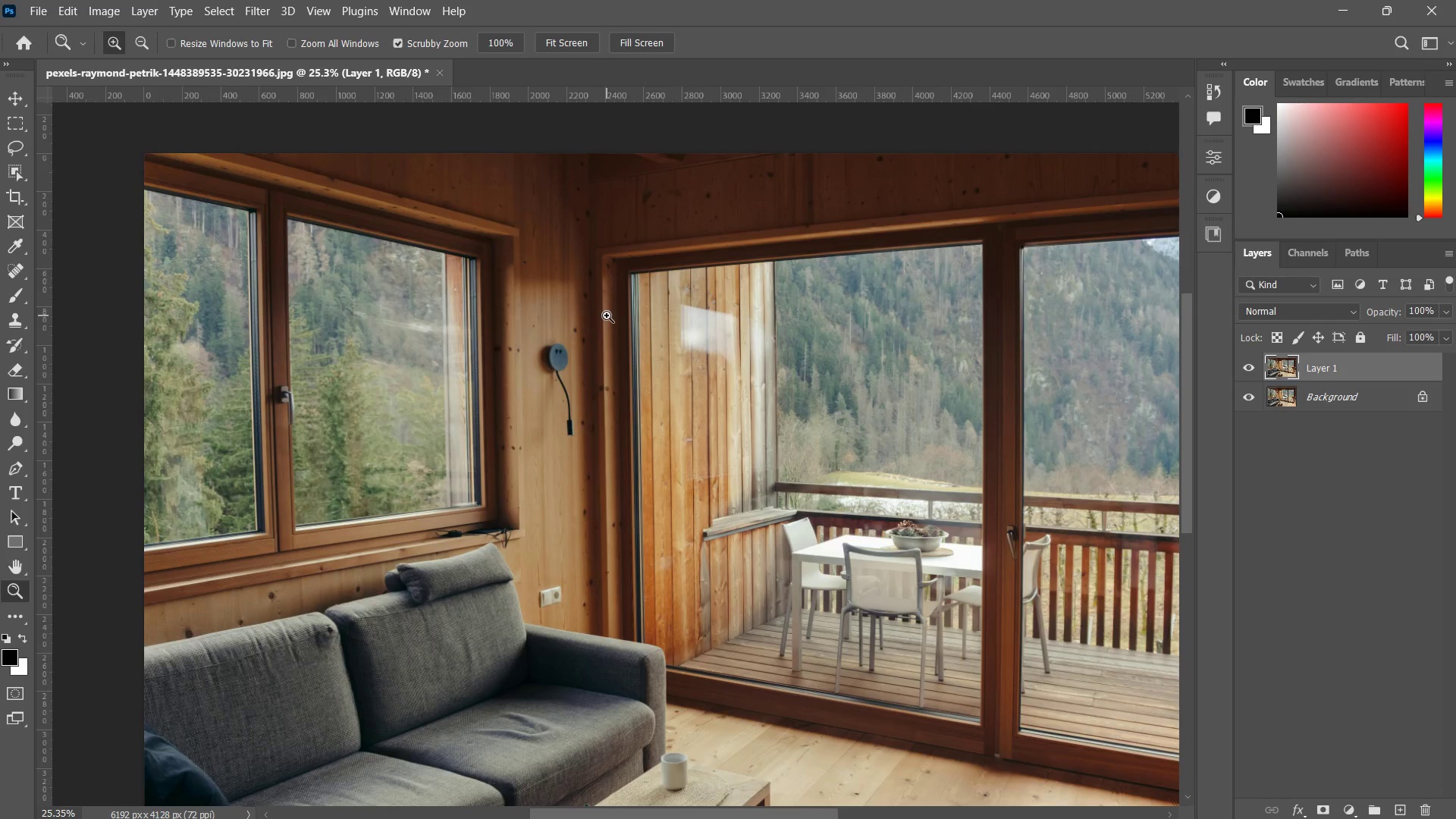 
key(Alt+Control+I)
 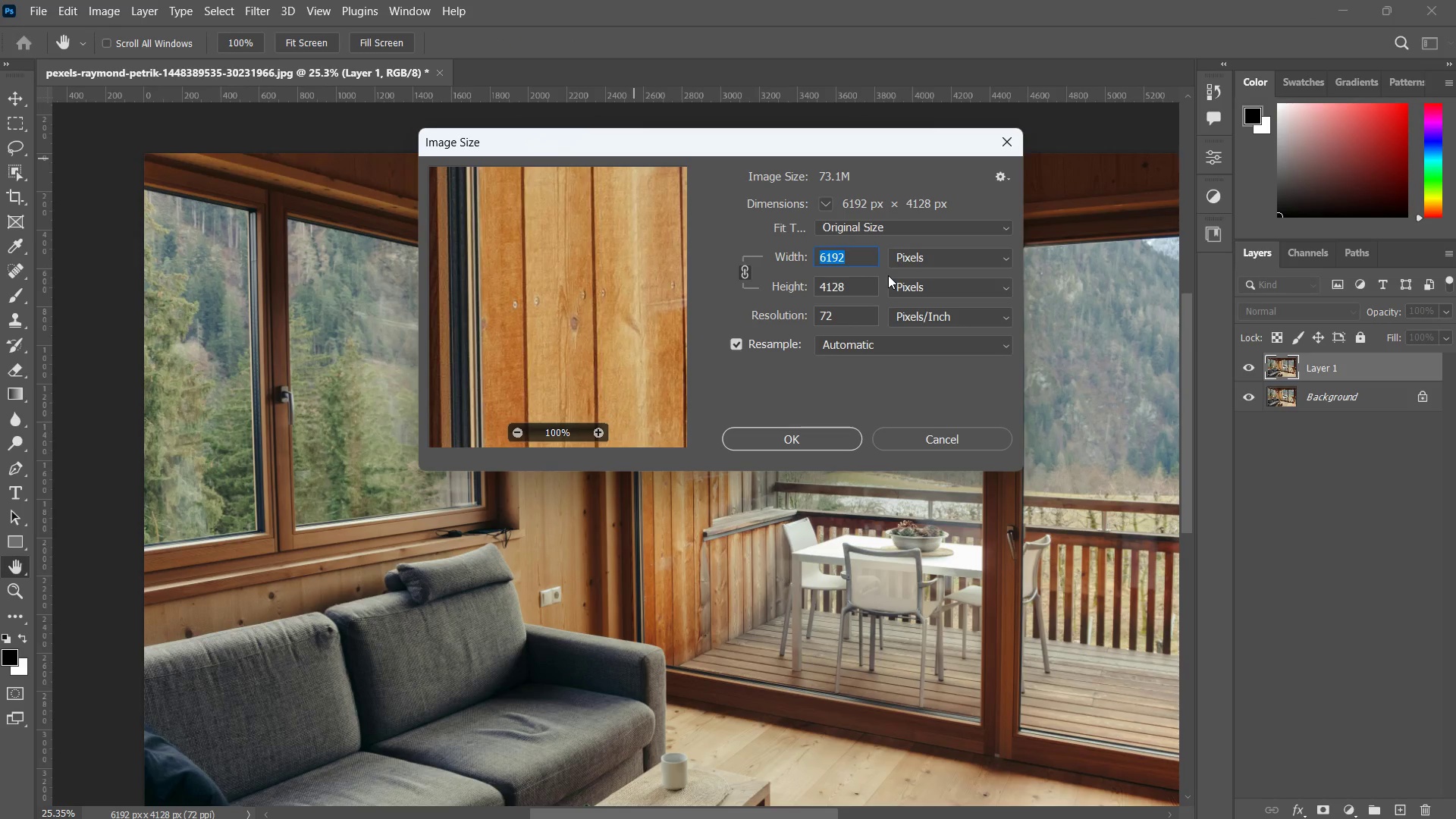 
left_click_drag(start_coordinate=[852, 248], to_coordinate=[807, 259])
 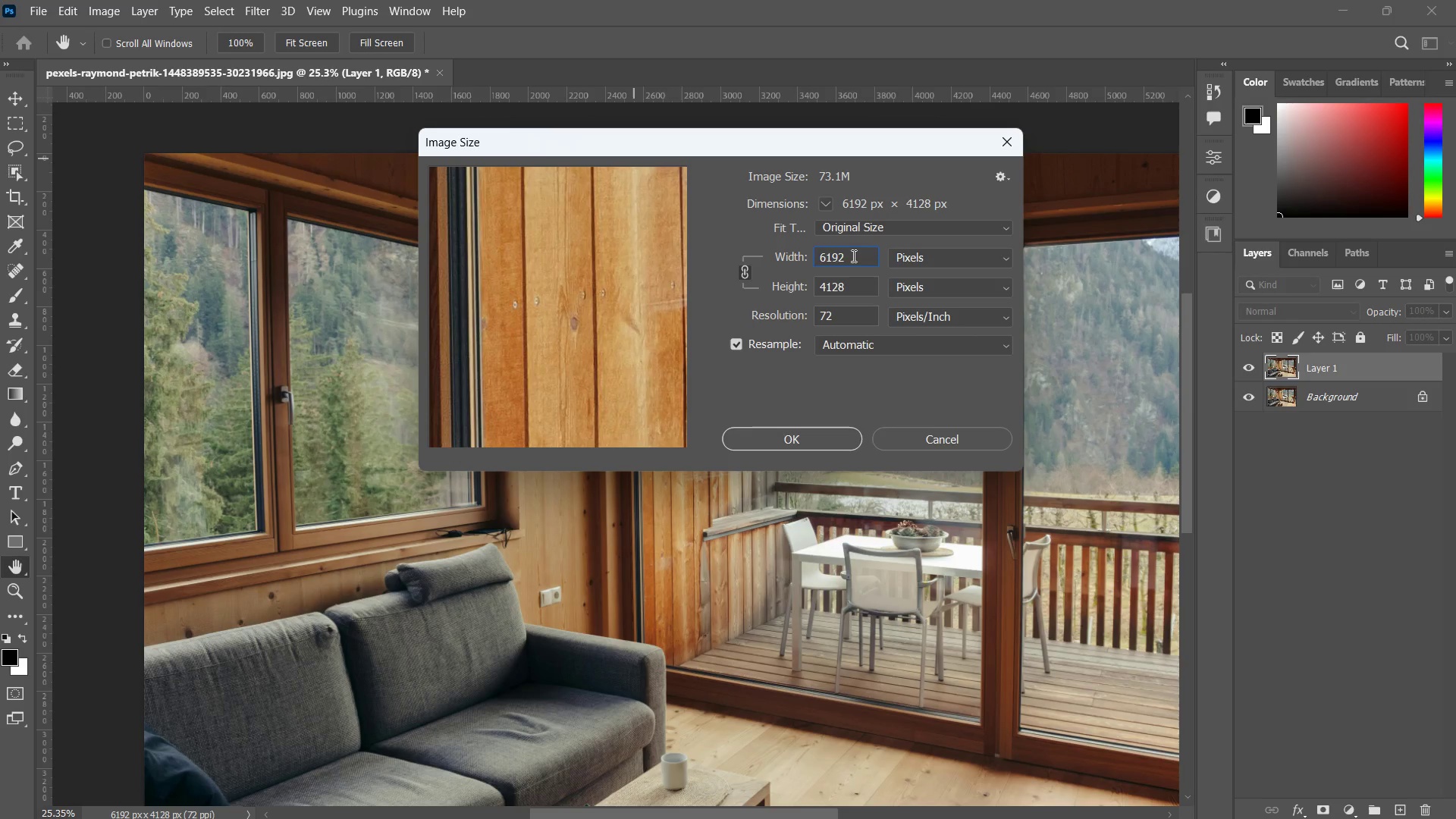 
left_click_drag(start_coordinate=[852, 256], to_coordinate=[782, 256])
 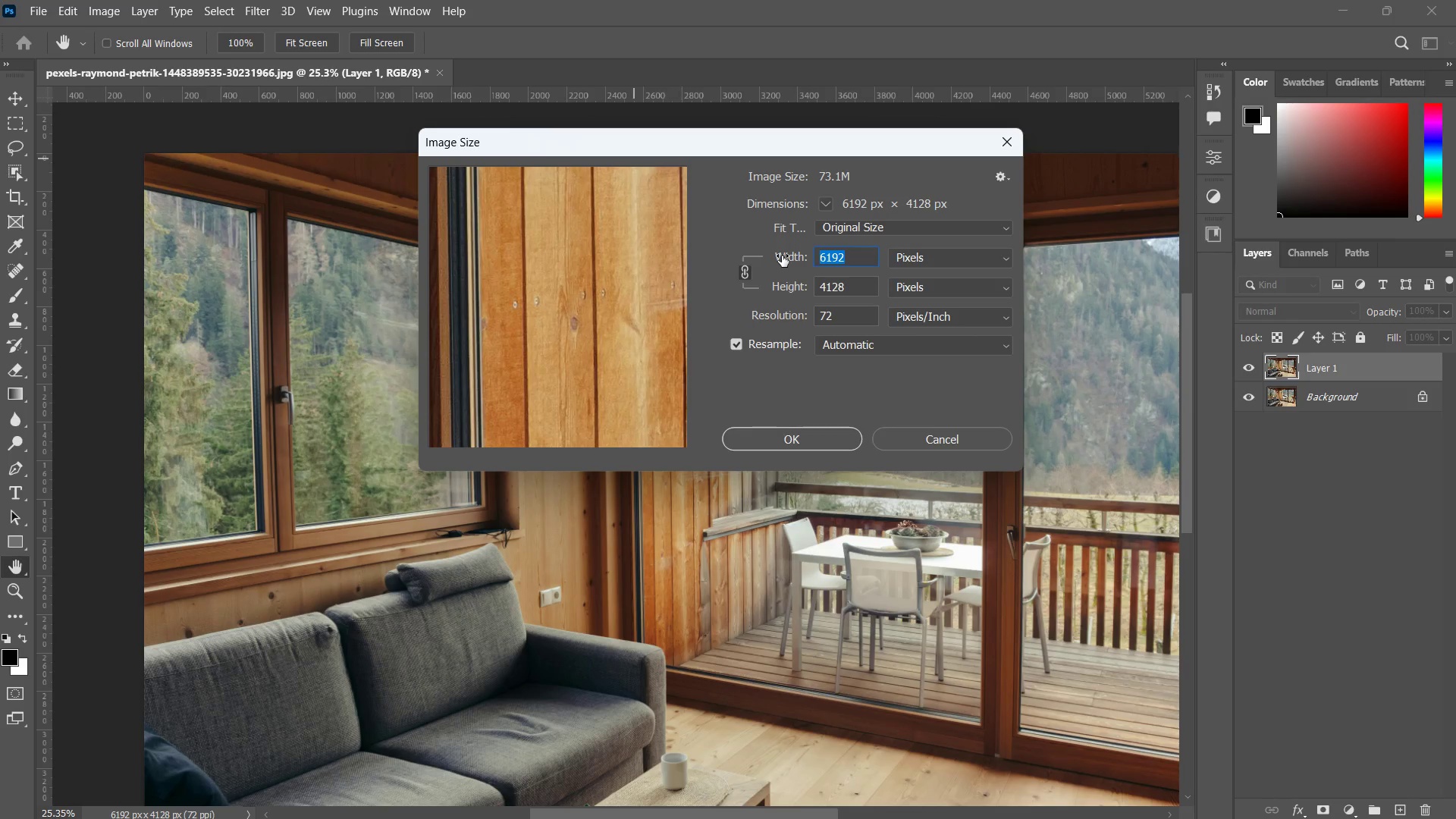 
key(Numpad3)
 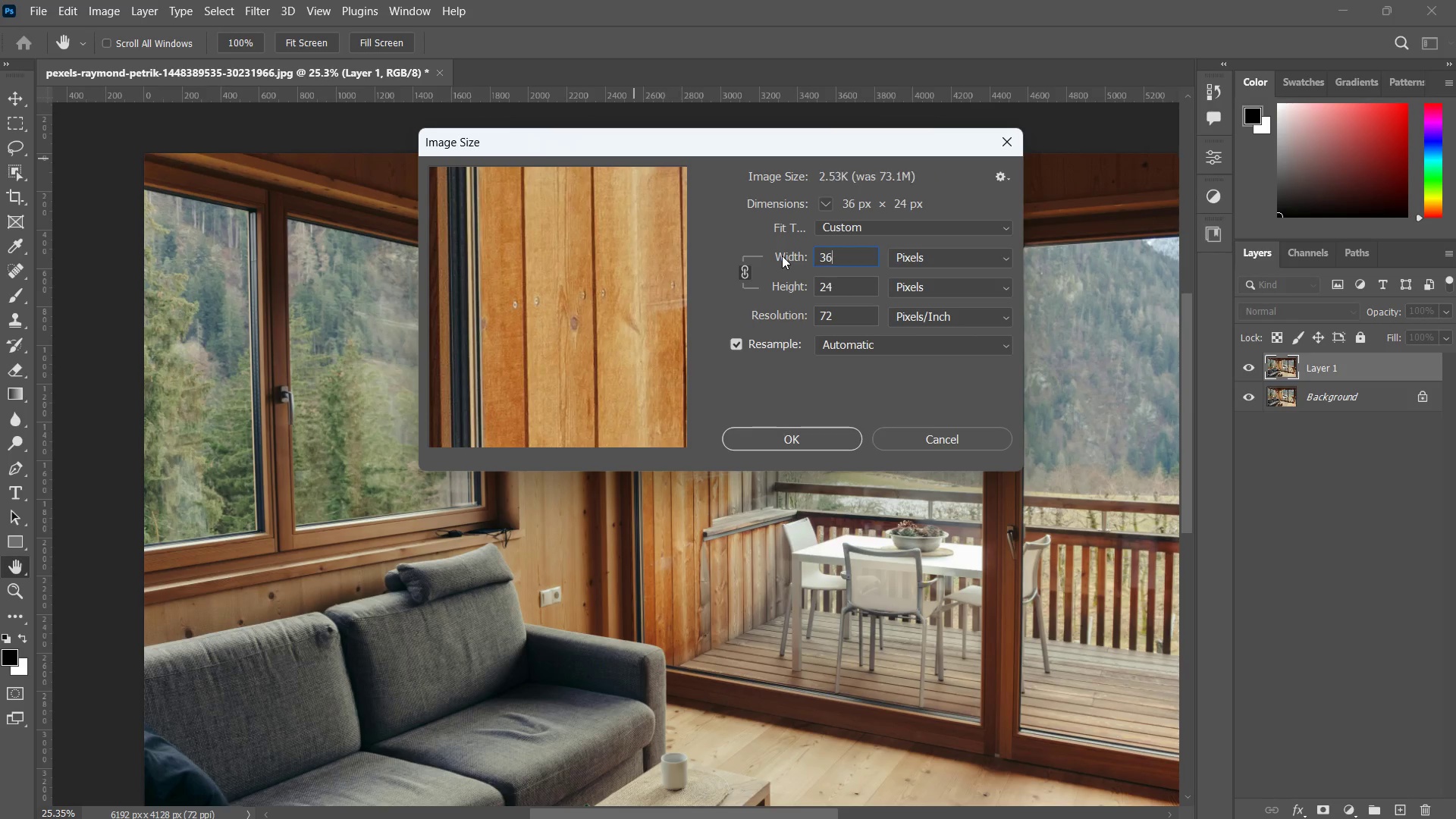 
key(Numpad6)
 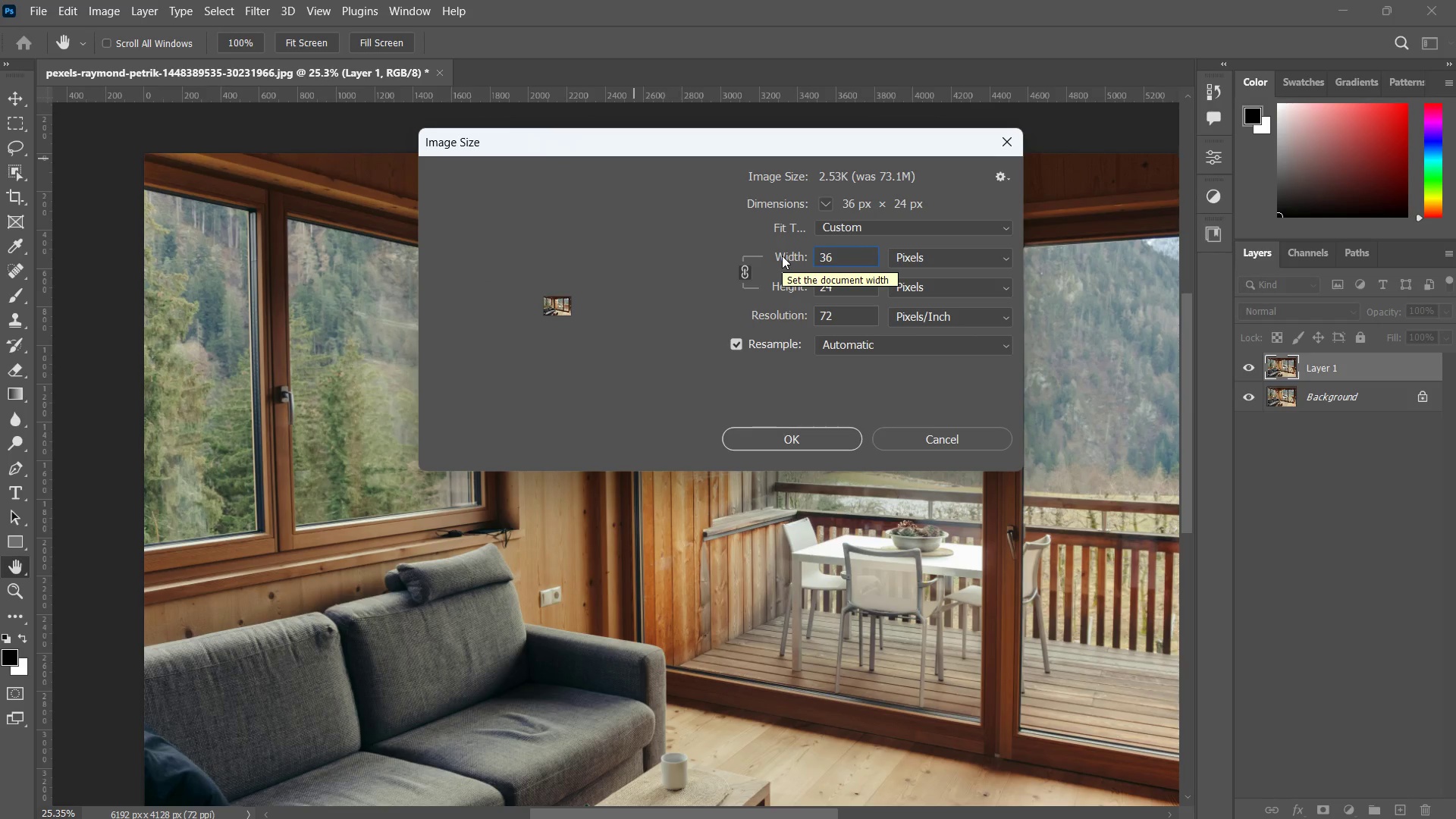 
key(Numpad0)
 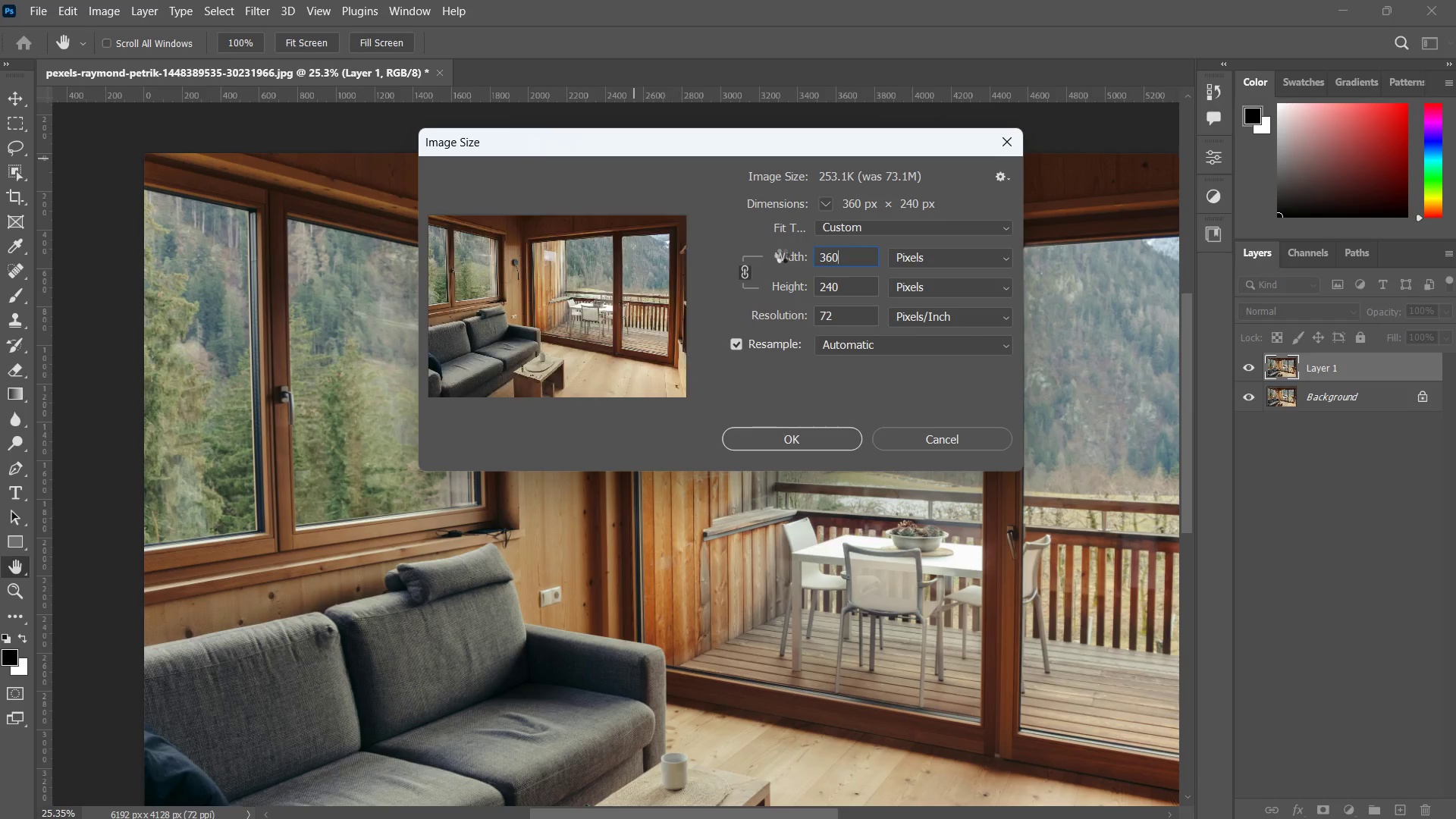 
key(Numpad0)
 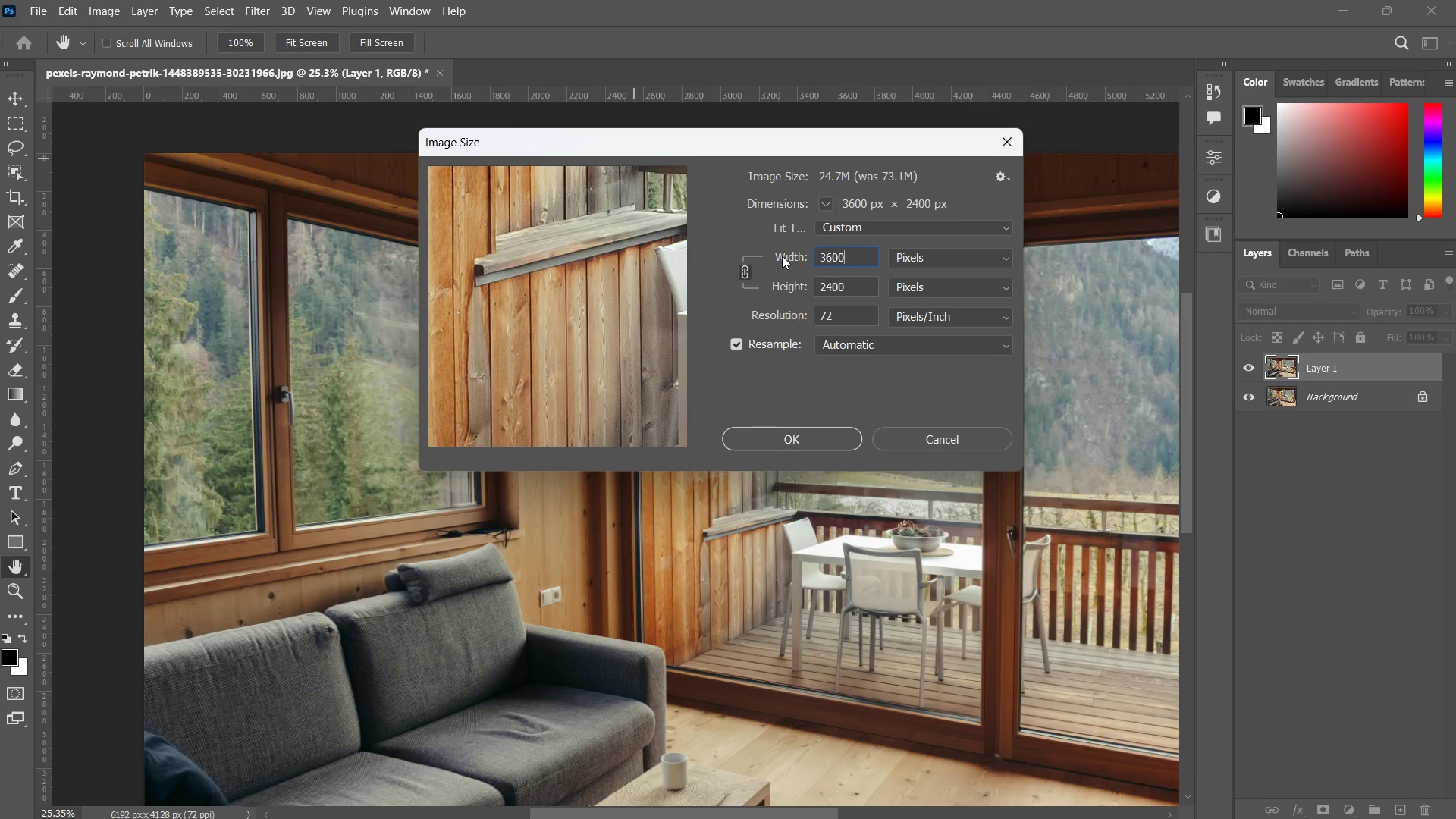 
wait(5.78)
 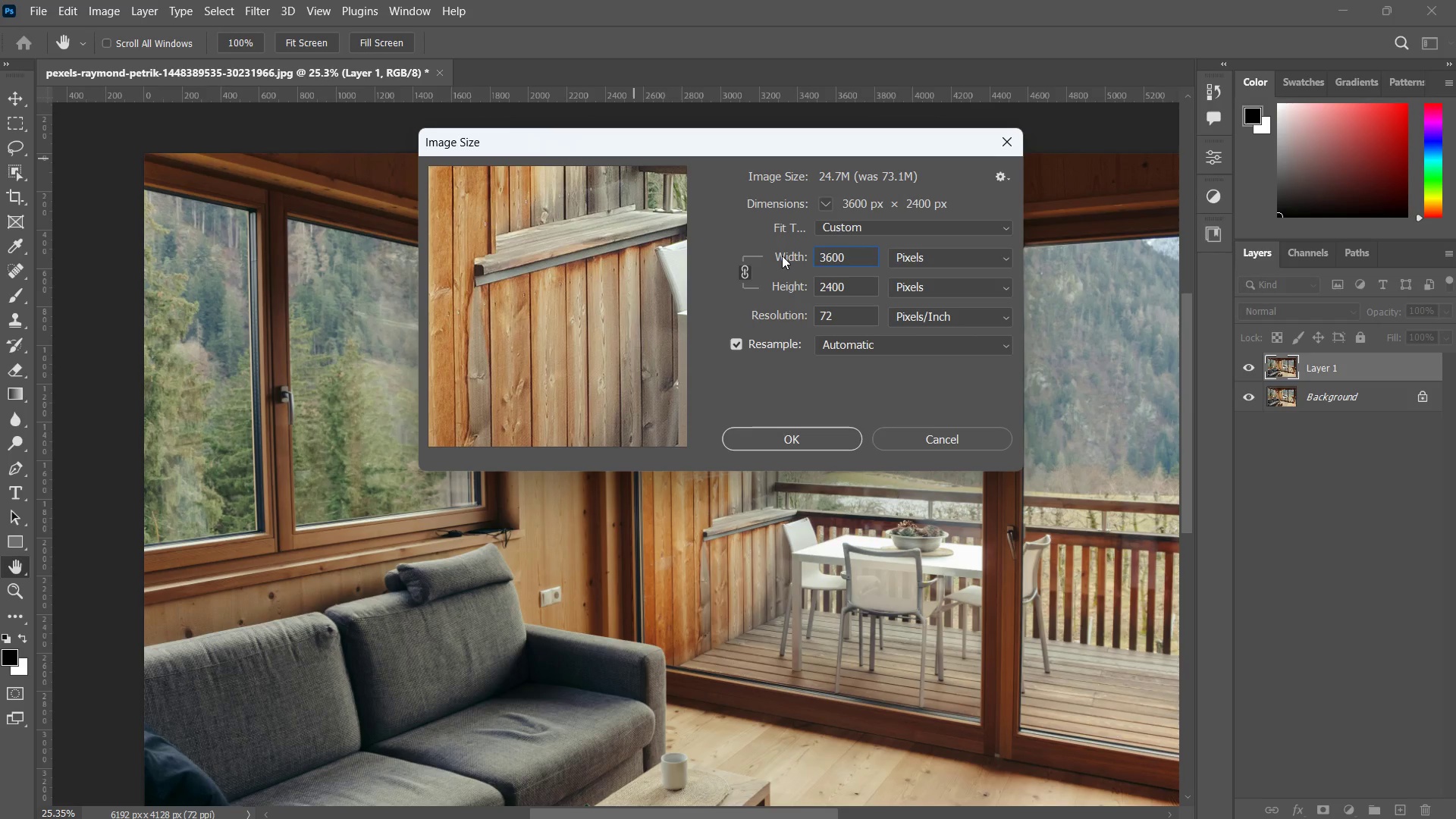 
key(NumpadEnter)
 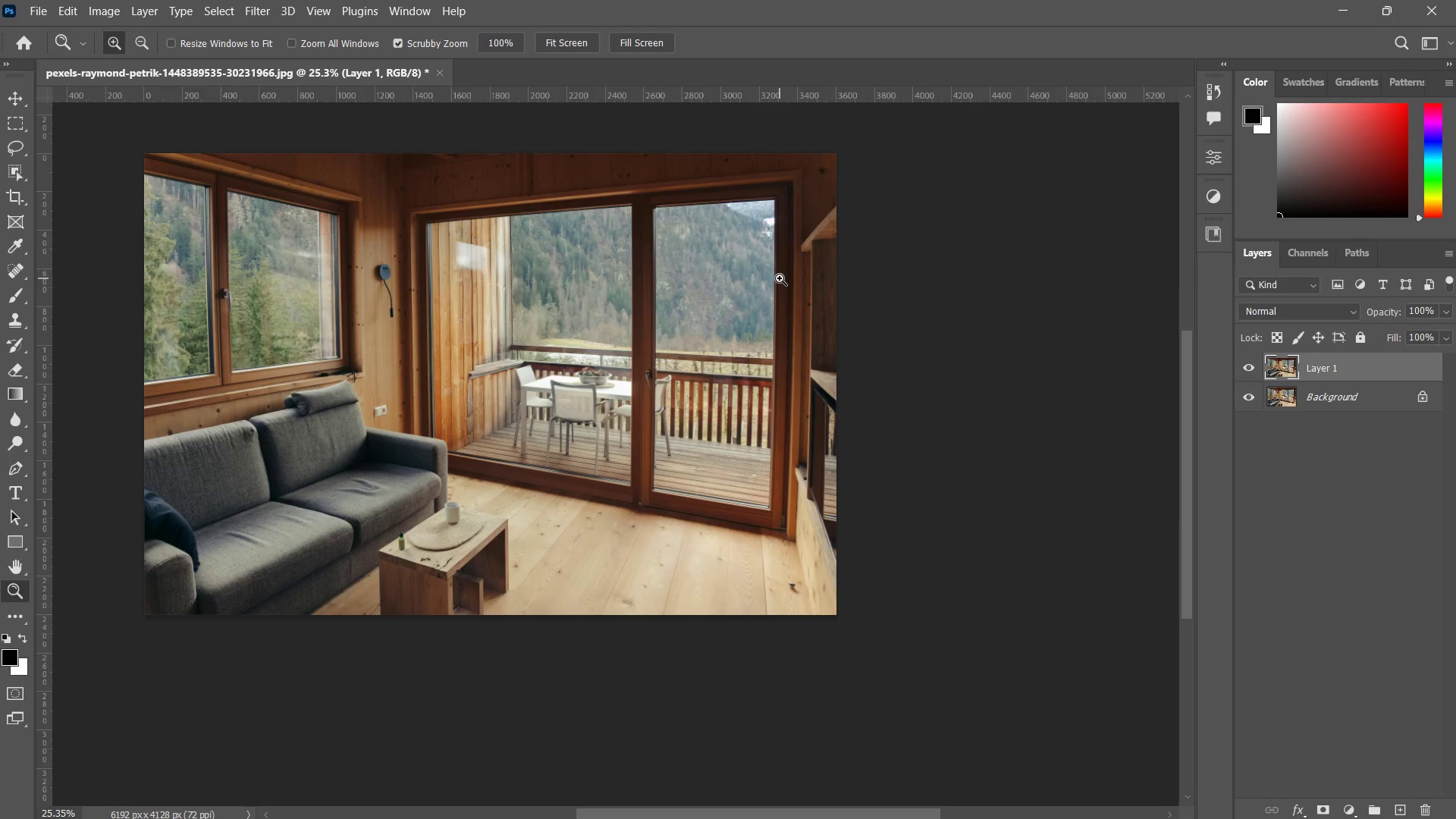 
left_click_drag(start_coordinate=[529, 408], to_coordinate=[623, 337])
 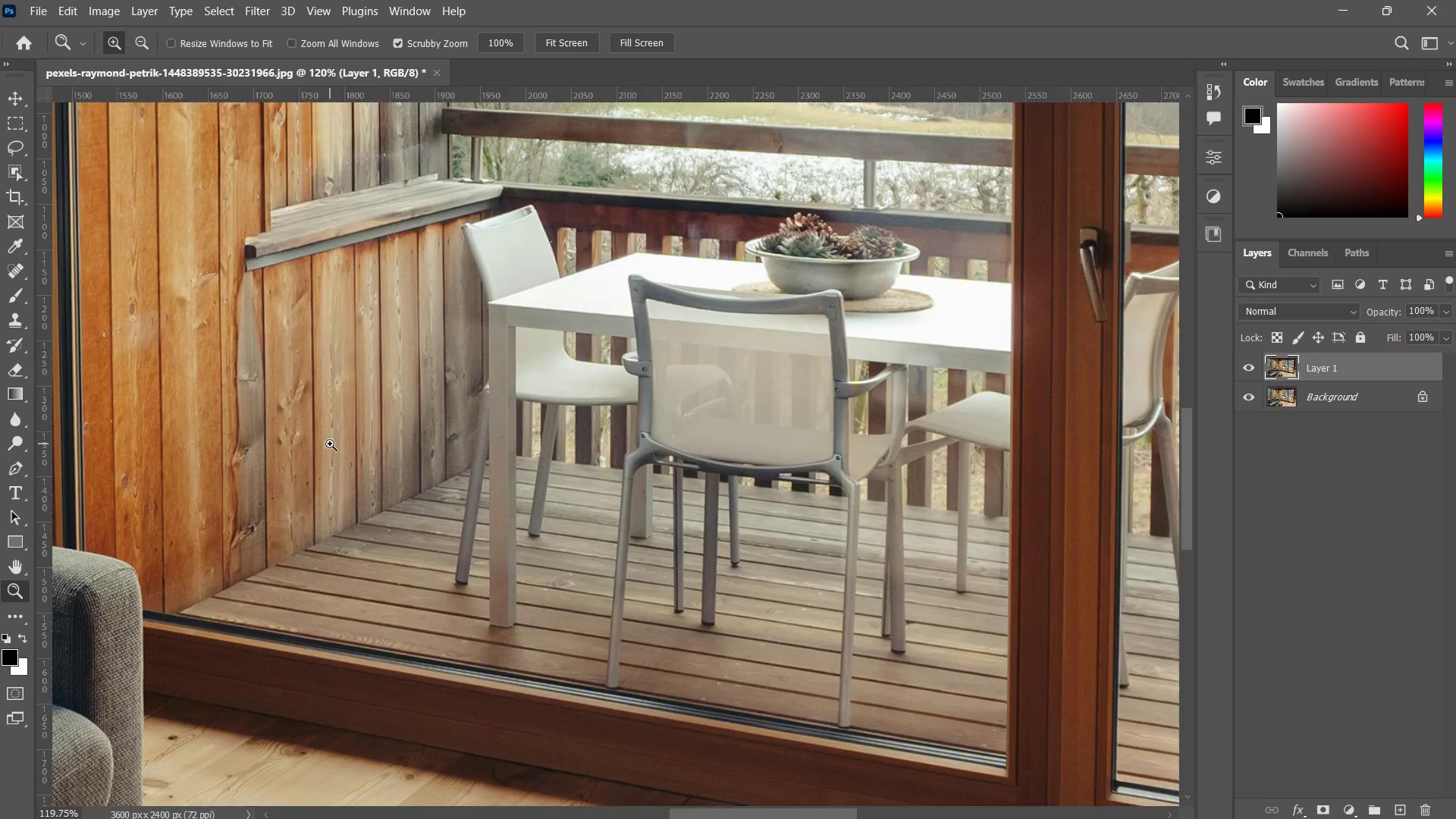 
hold_key(key=Space, duration=0.5)
 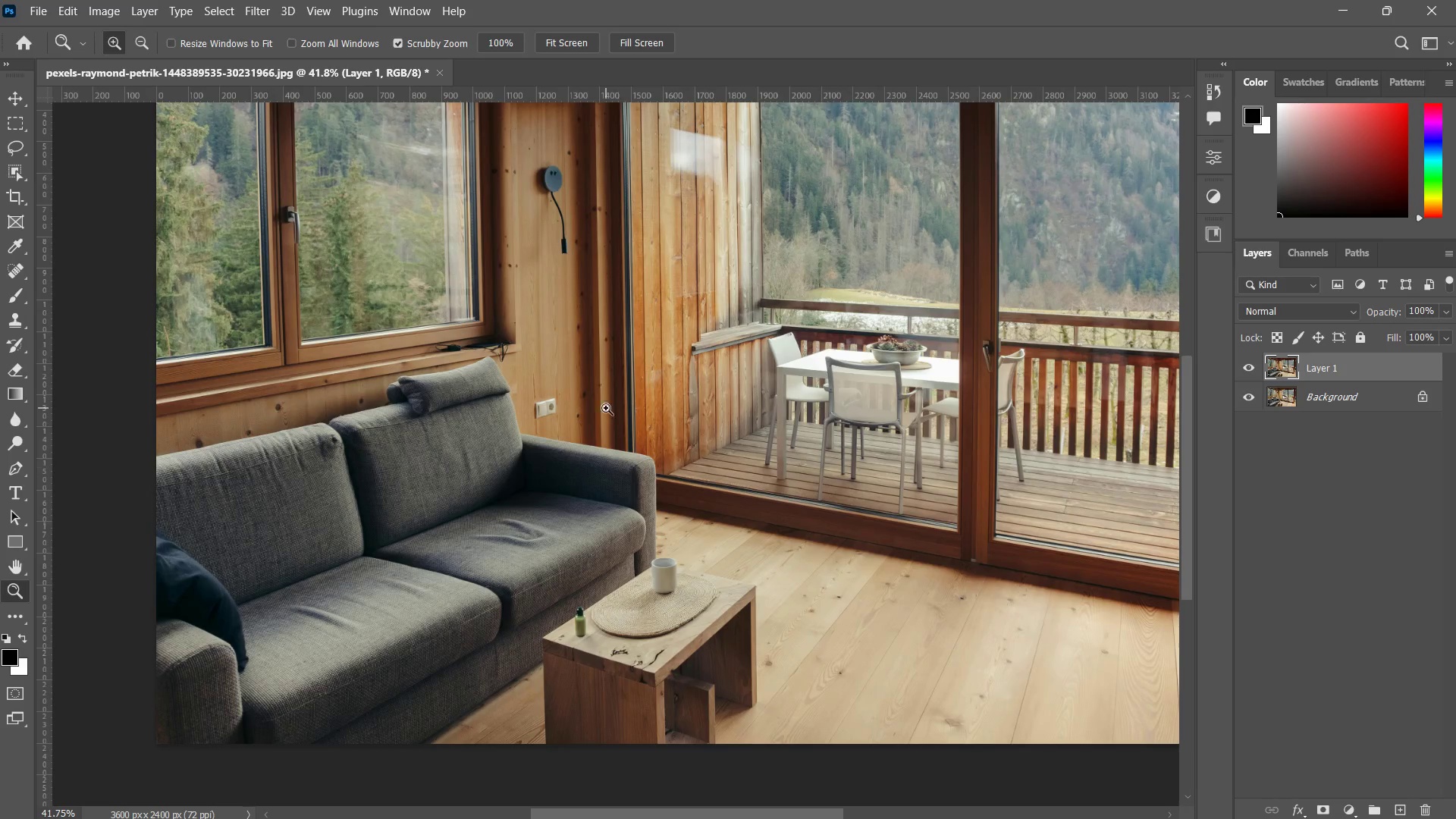 
left_click_drag(start_coordinate=[330, 445], to_coordinate=[731, 422])
 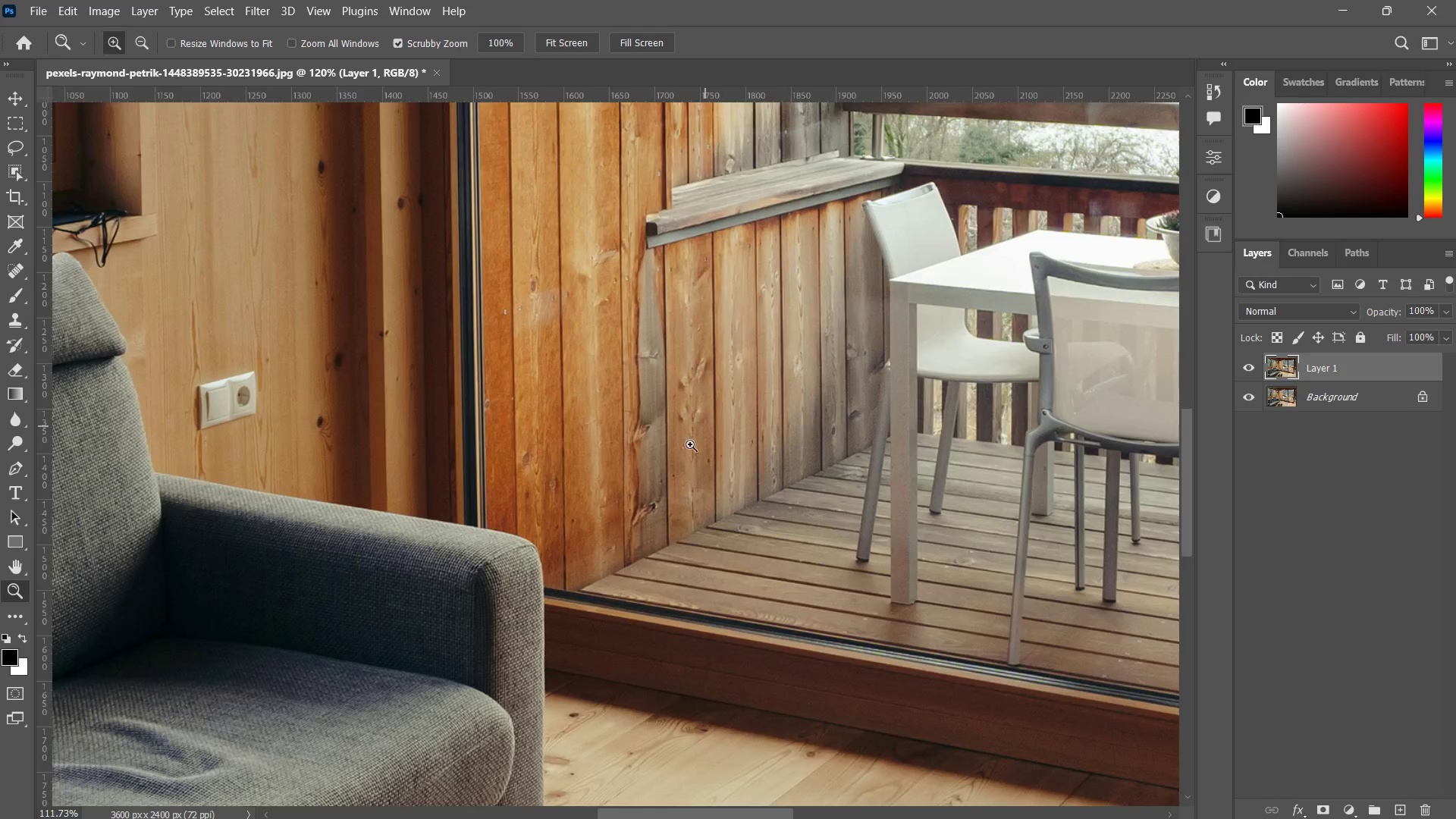 
left_click_drag(start_coordinate=[717, 413], to_coordinate=[648, 508])
 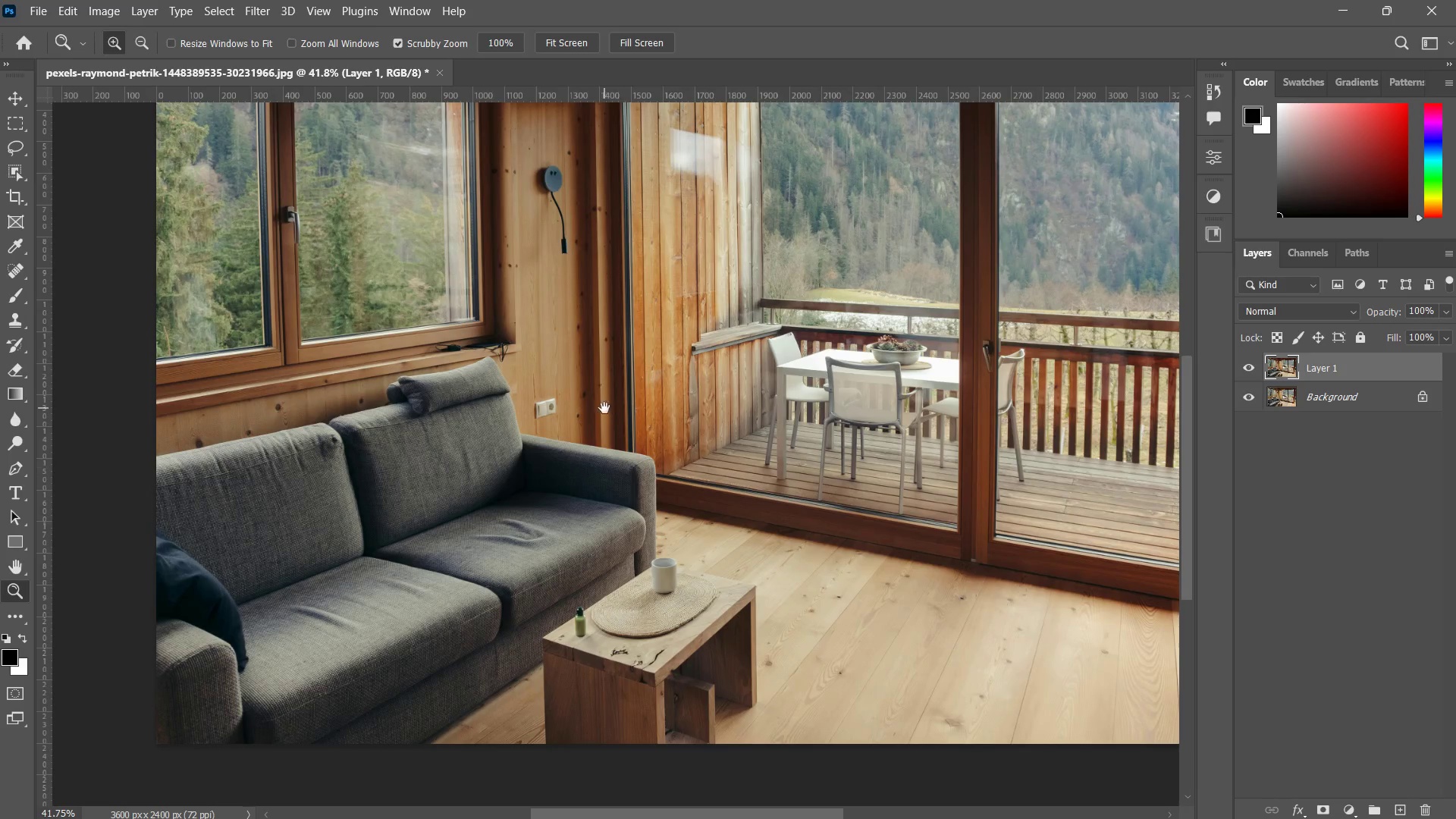 
hold_key(key=Space, duration=0.39)
 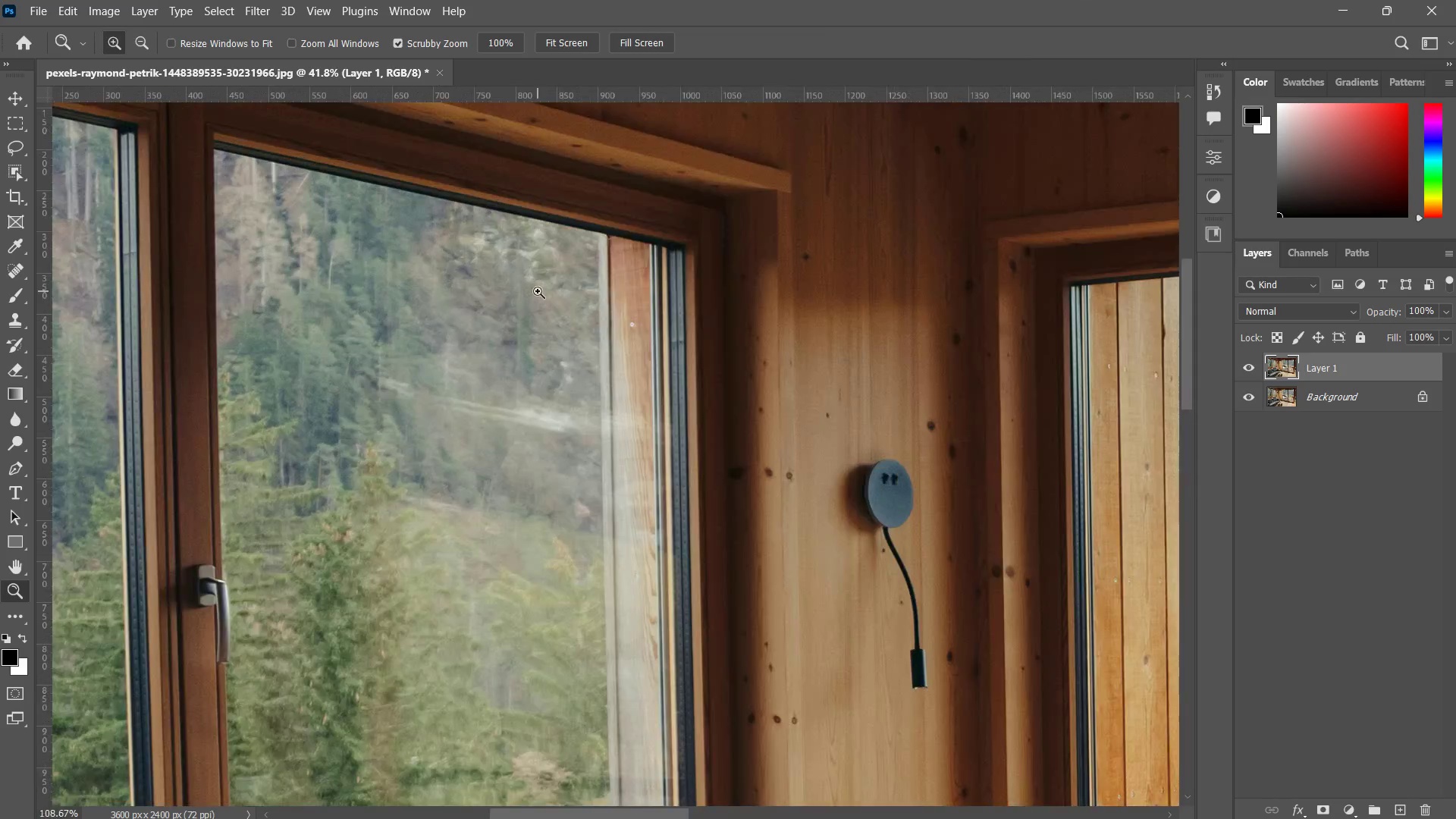 
left_click_drag(start_coordinate=[604, 408], to_coordinate=[651, 525])
 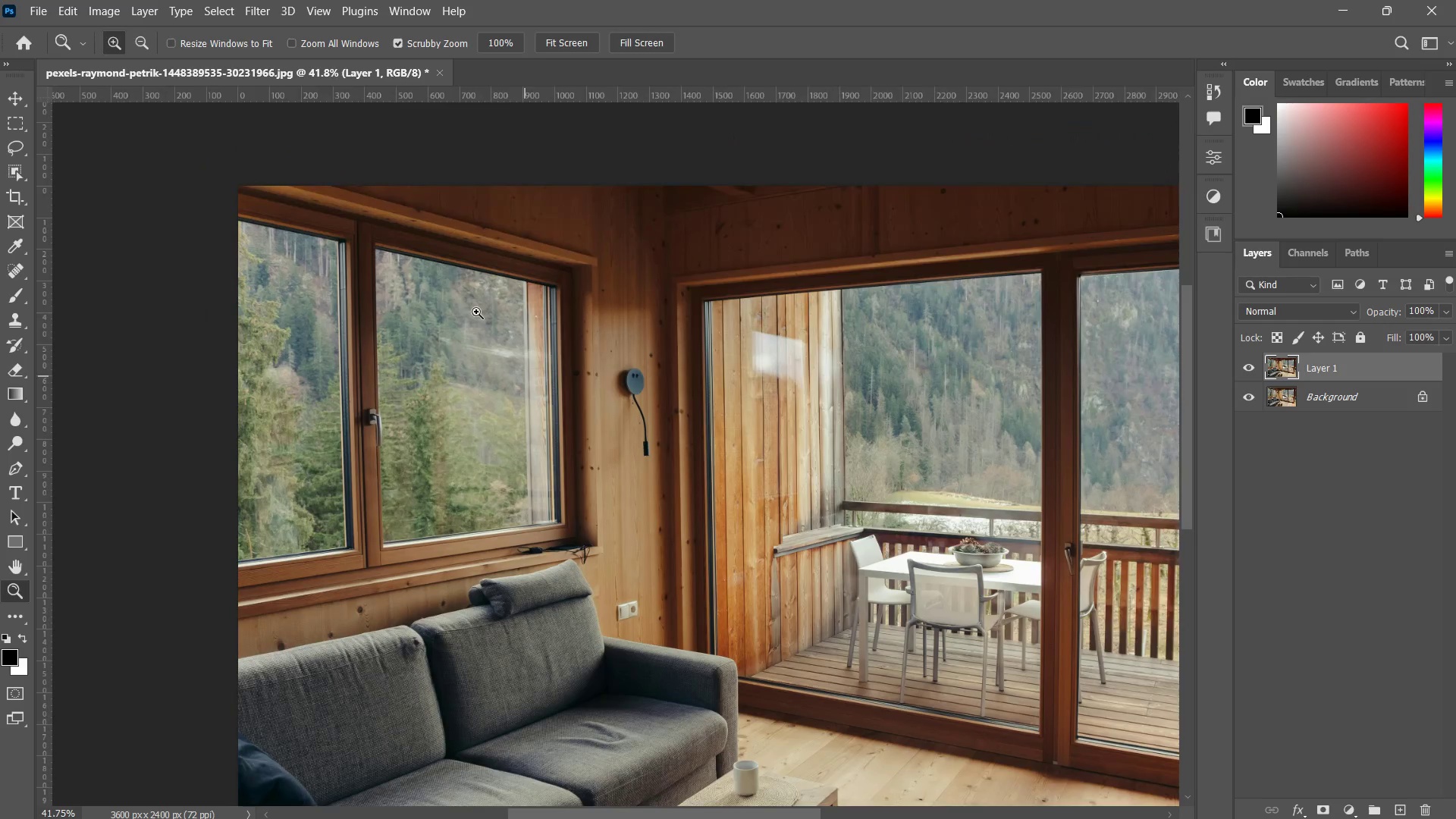 
type(Z Z ZZ)
key(Tab)
 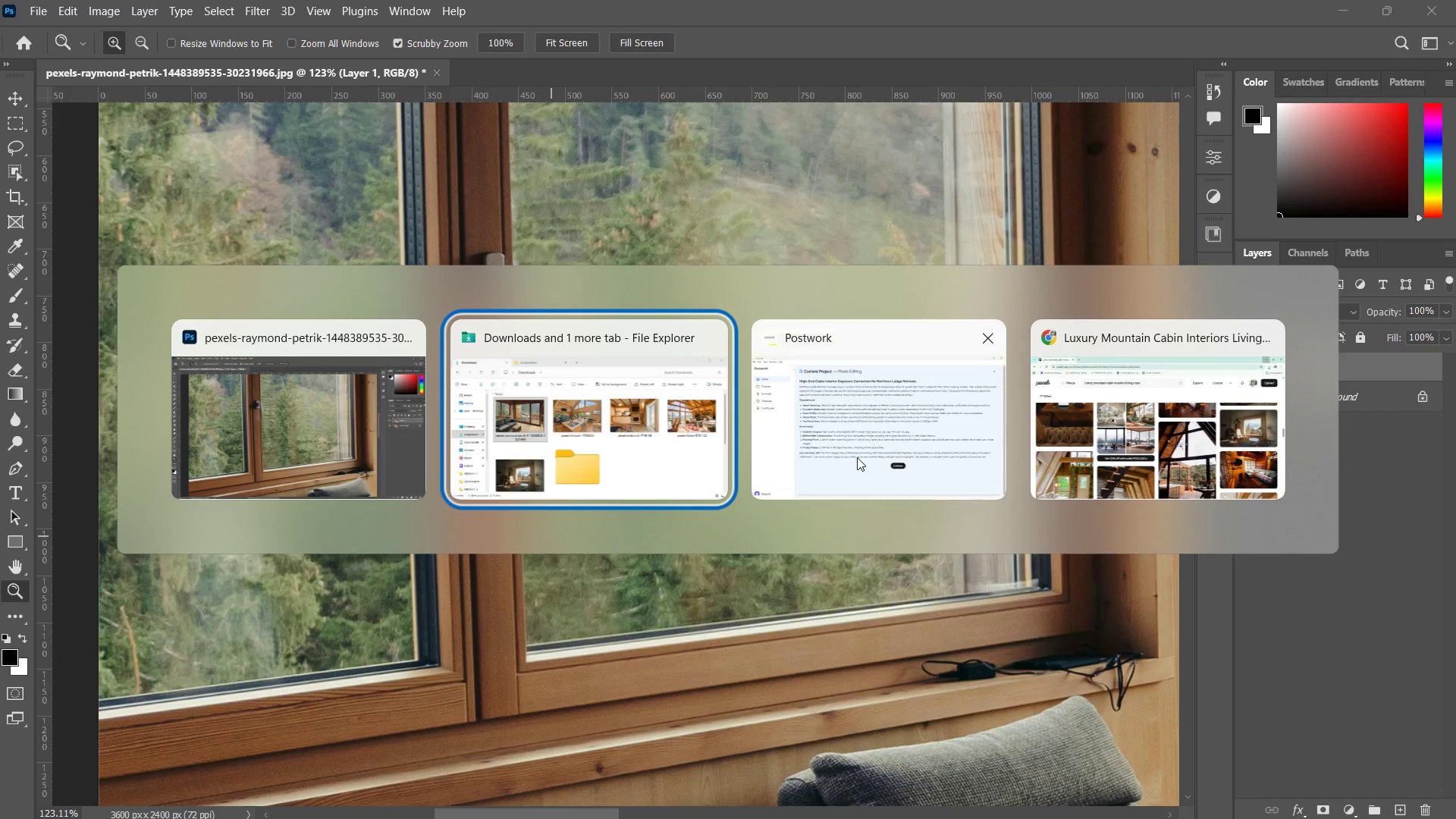 
left_click_drag(start_coordinate=[476, 312], to_coordinate=[538, 291])
 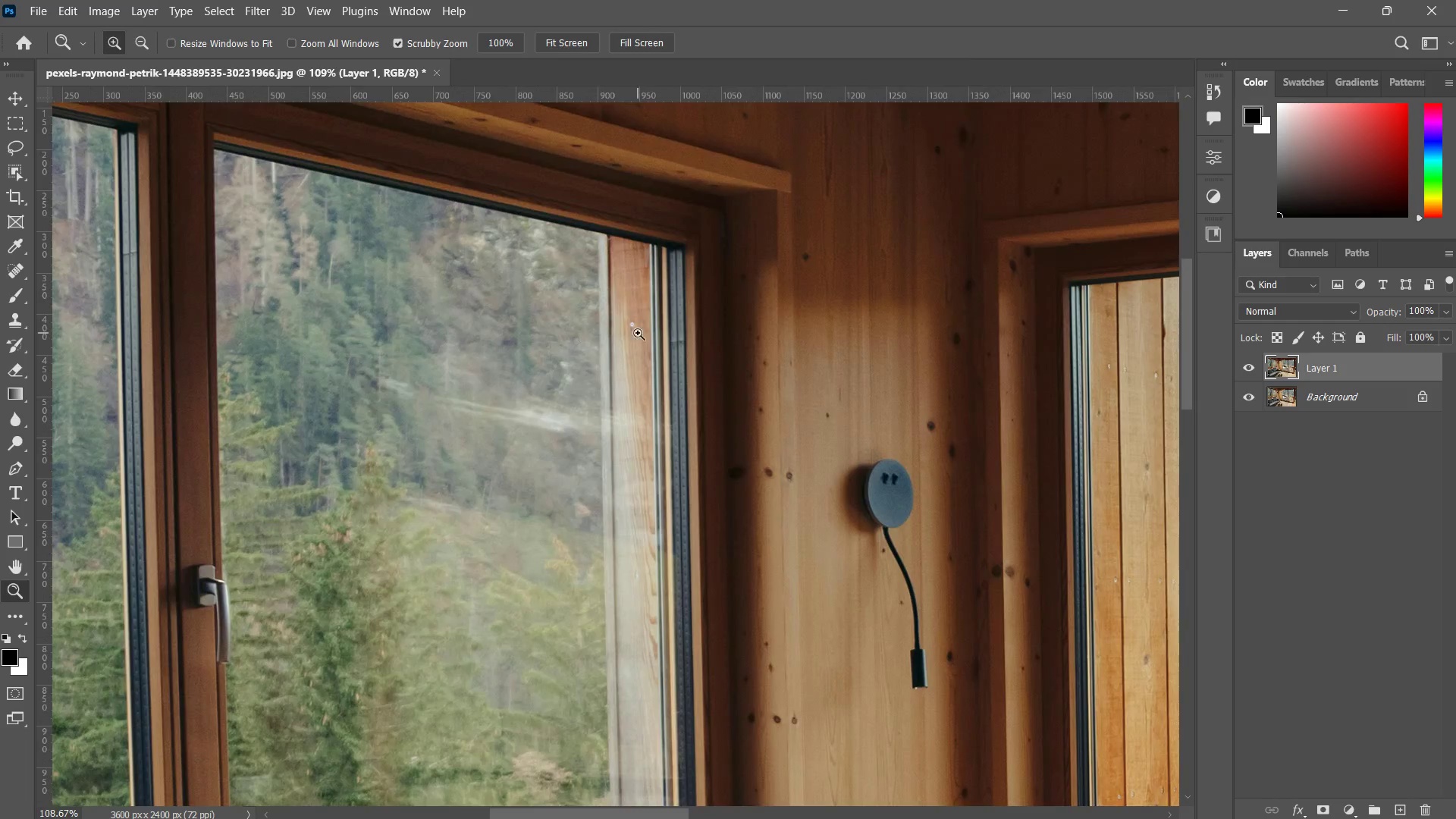 
left_click_drag(start_coordinate=[638, 334], to_coordinate=[587, 415])
 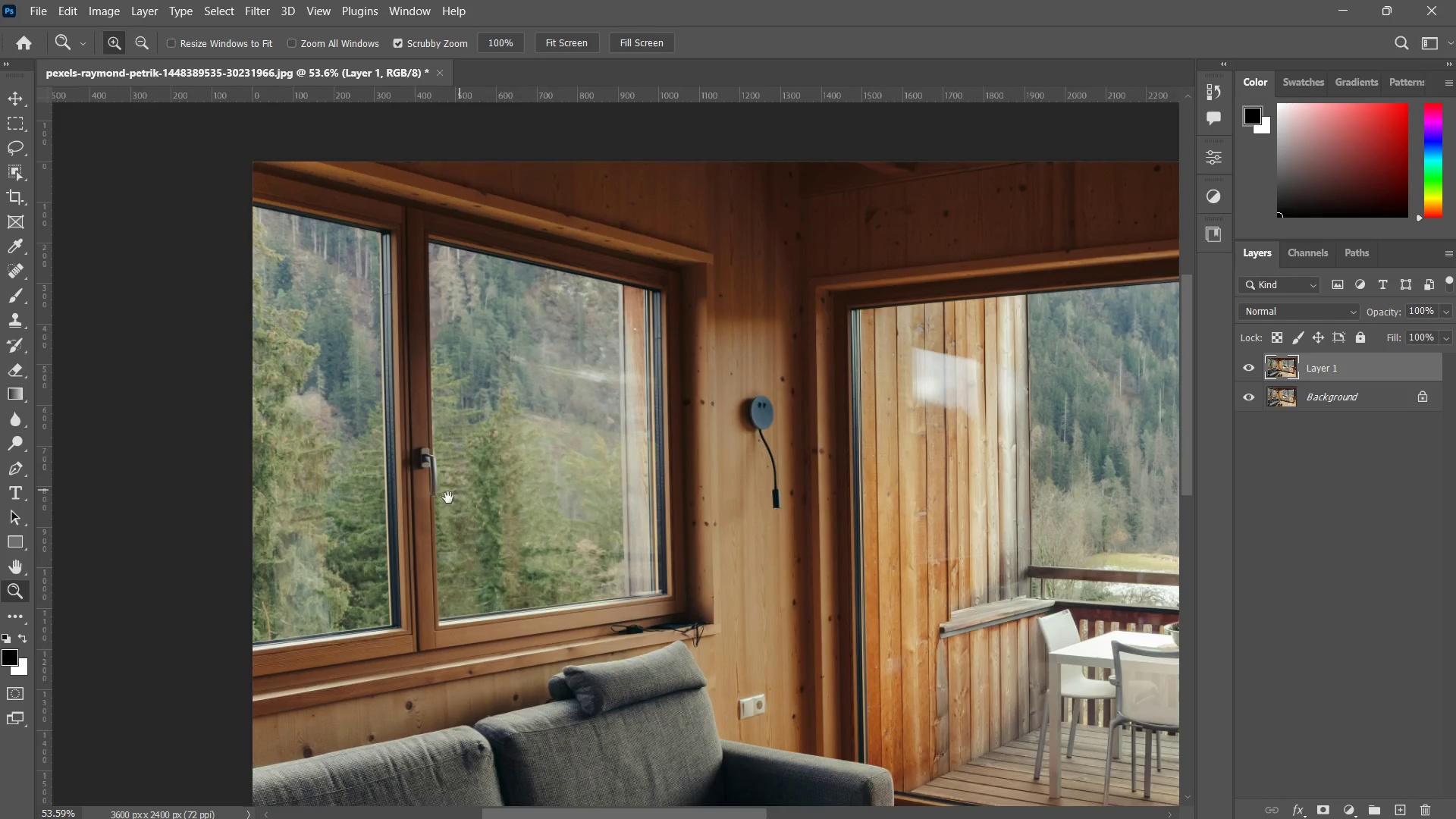 
left_click_drag(start_coordinate=[448, 497], to_coordinate=[475, 482])
 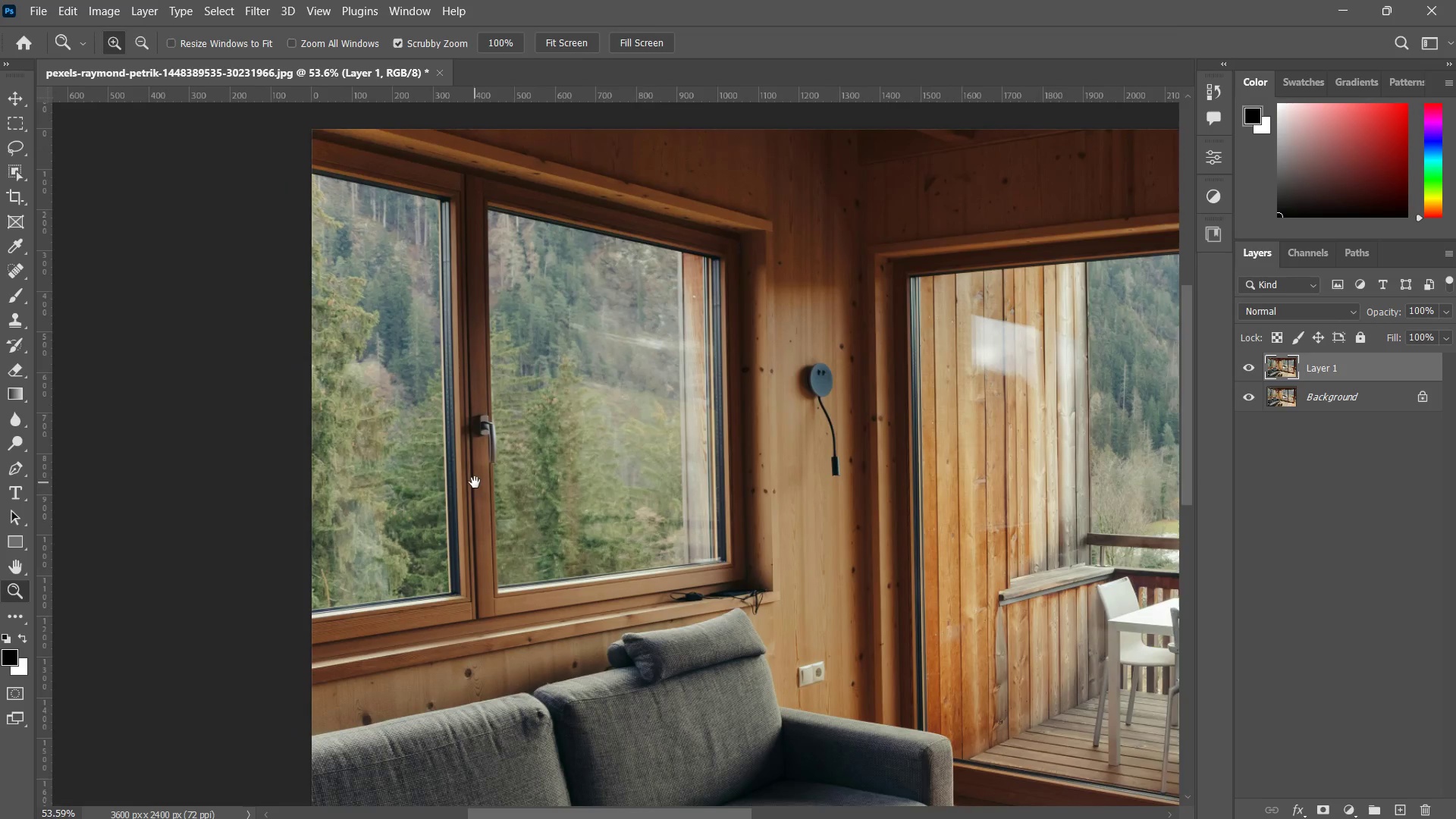 
left_click_drag(start_coordinate=[475, 482], to_coordinate=[530, 461])
 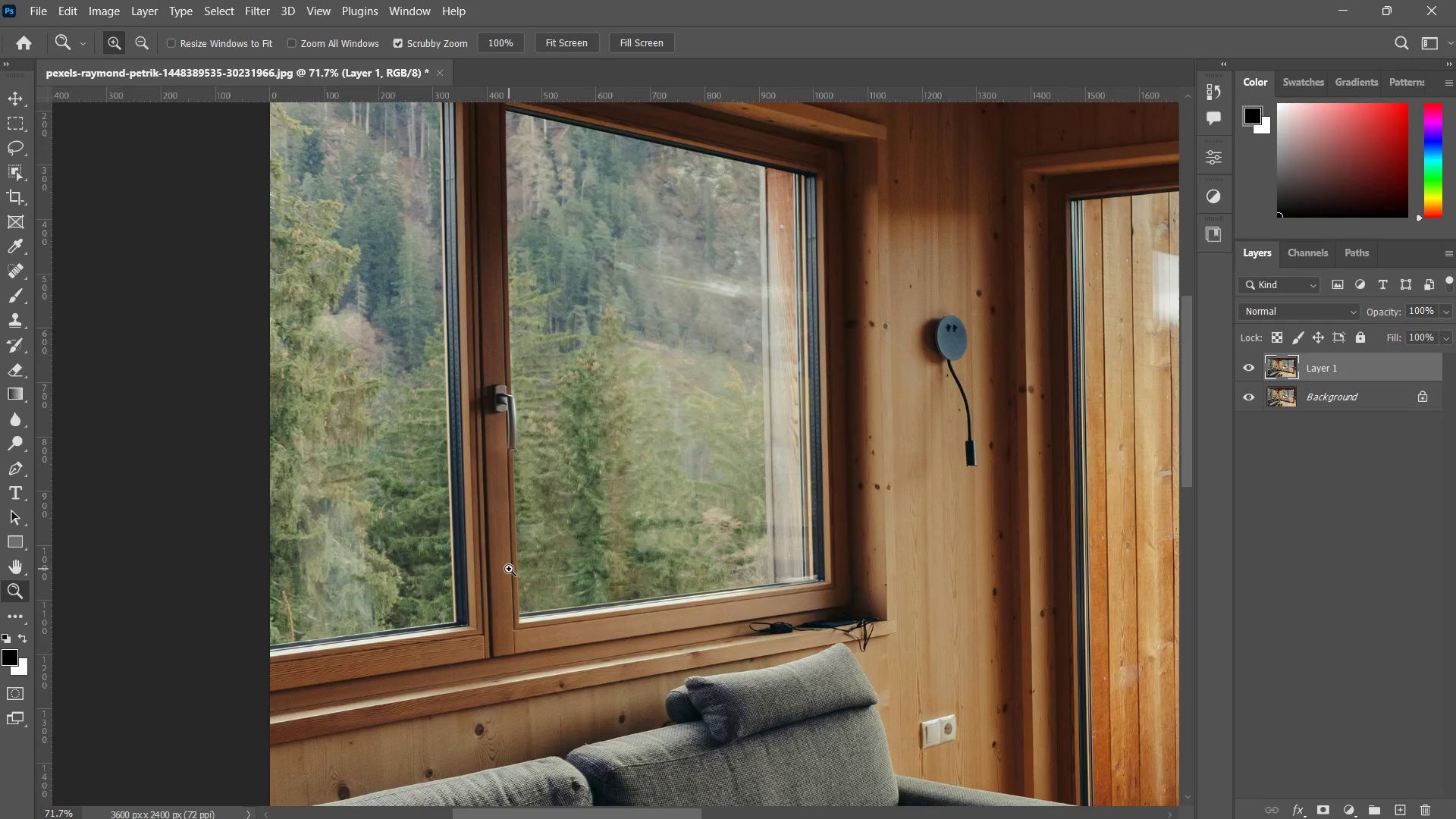 
left_click_drag(start_coordinate=[509, 569], to_coordinate=[551, 536])
 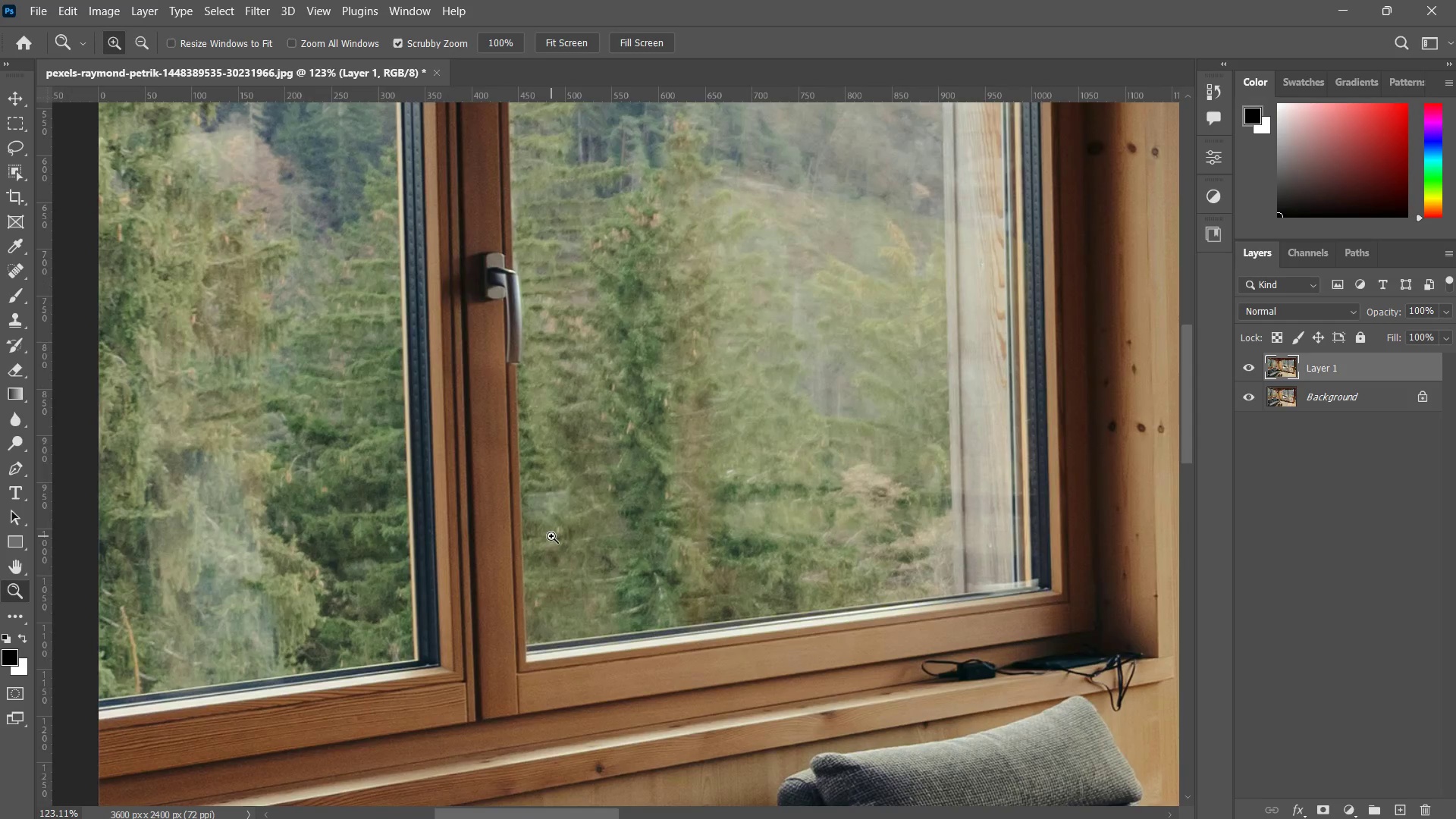 
hold_key(key=AltLeft, duration=1.05)
left_click([870, 420])